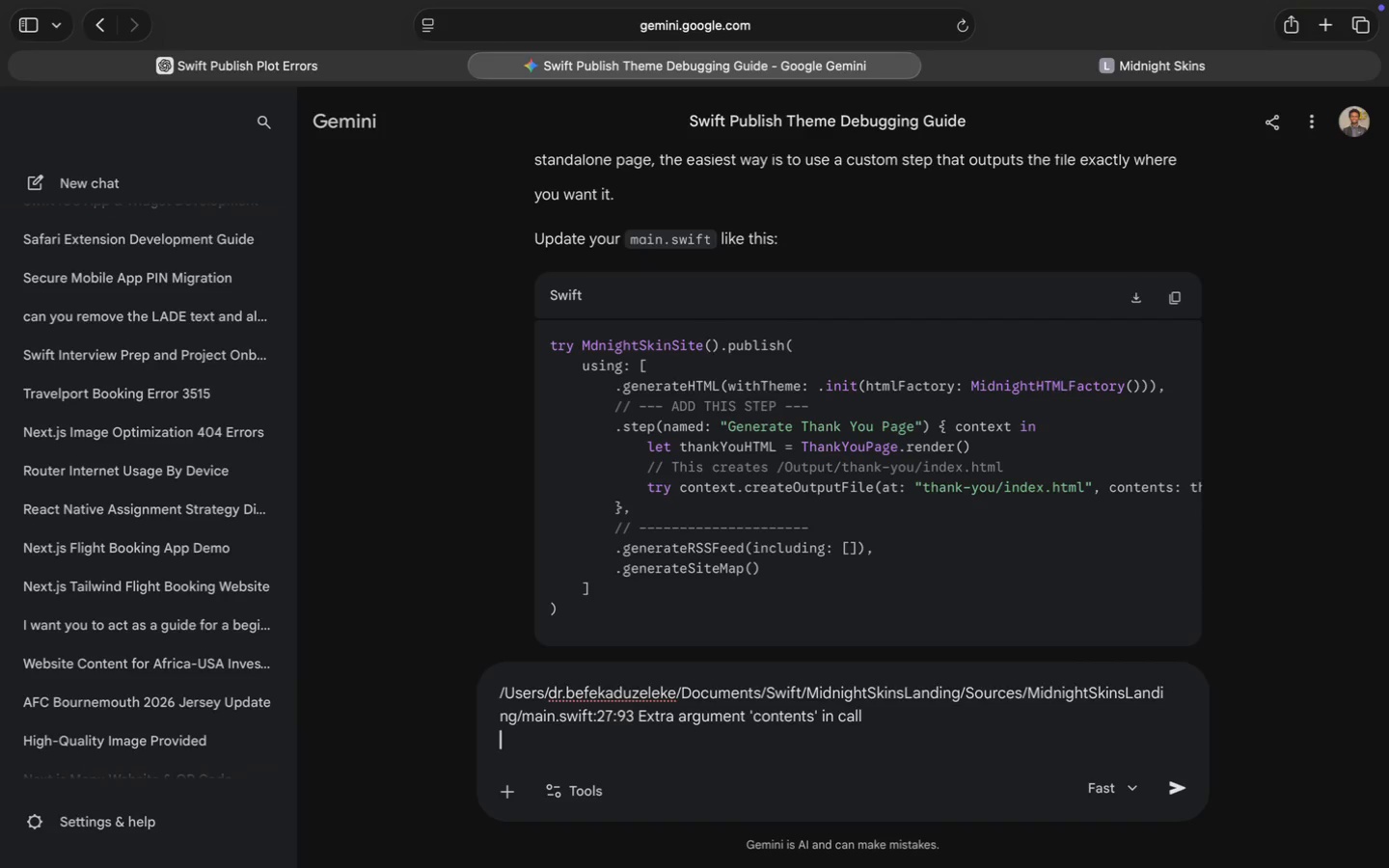 
key(Shift+Enter)
 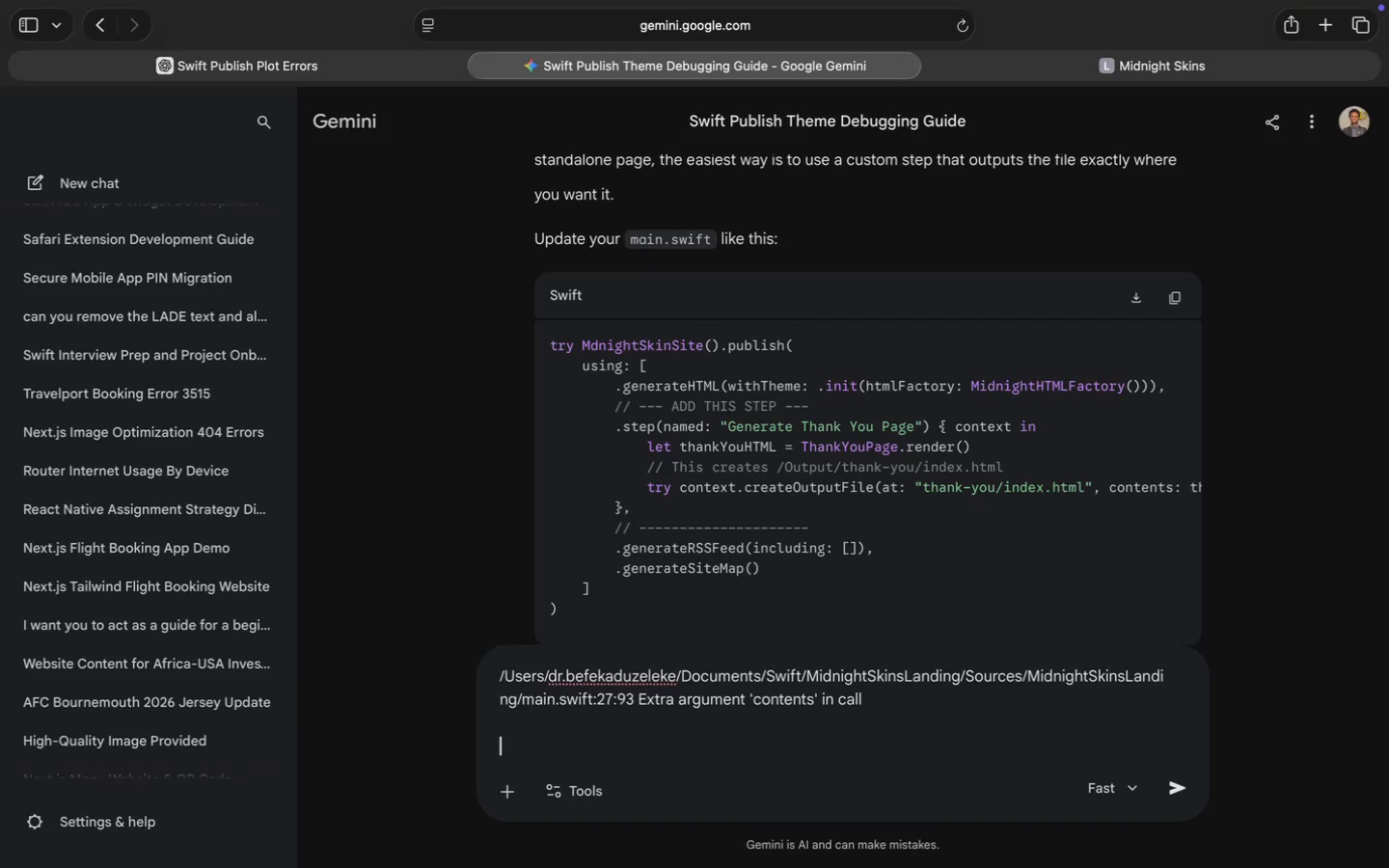 
left_click([580, 676])
 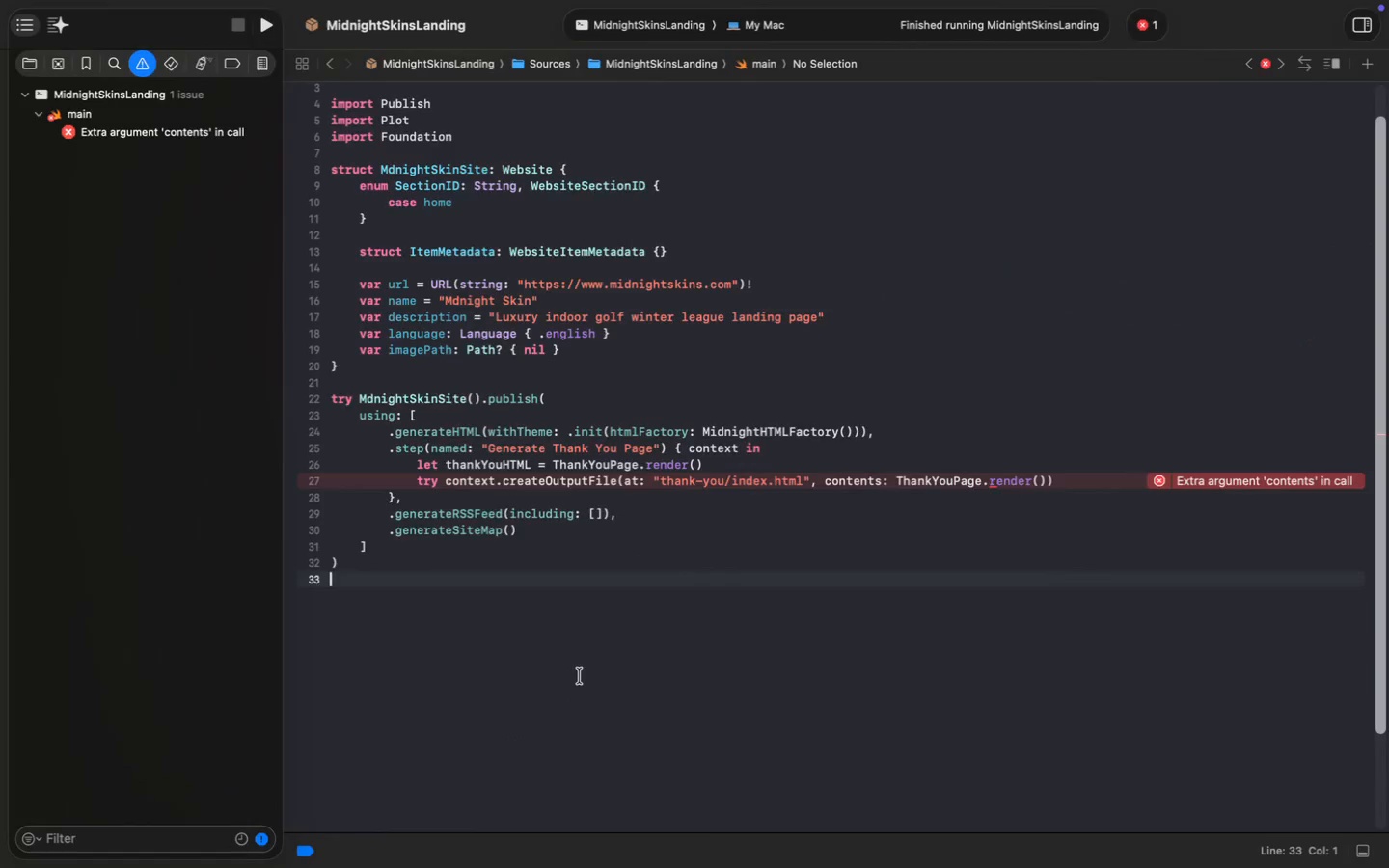 
key(Meta+A)
 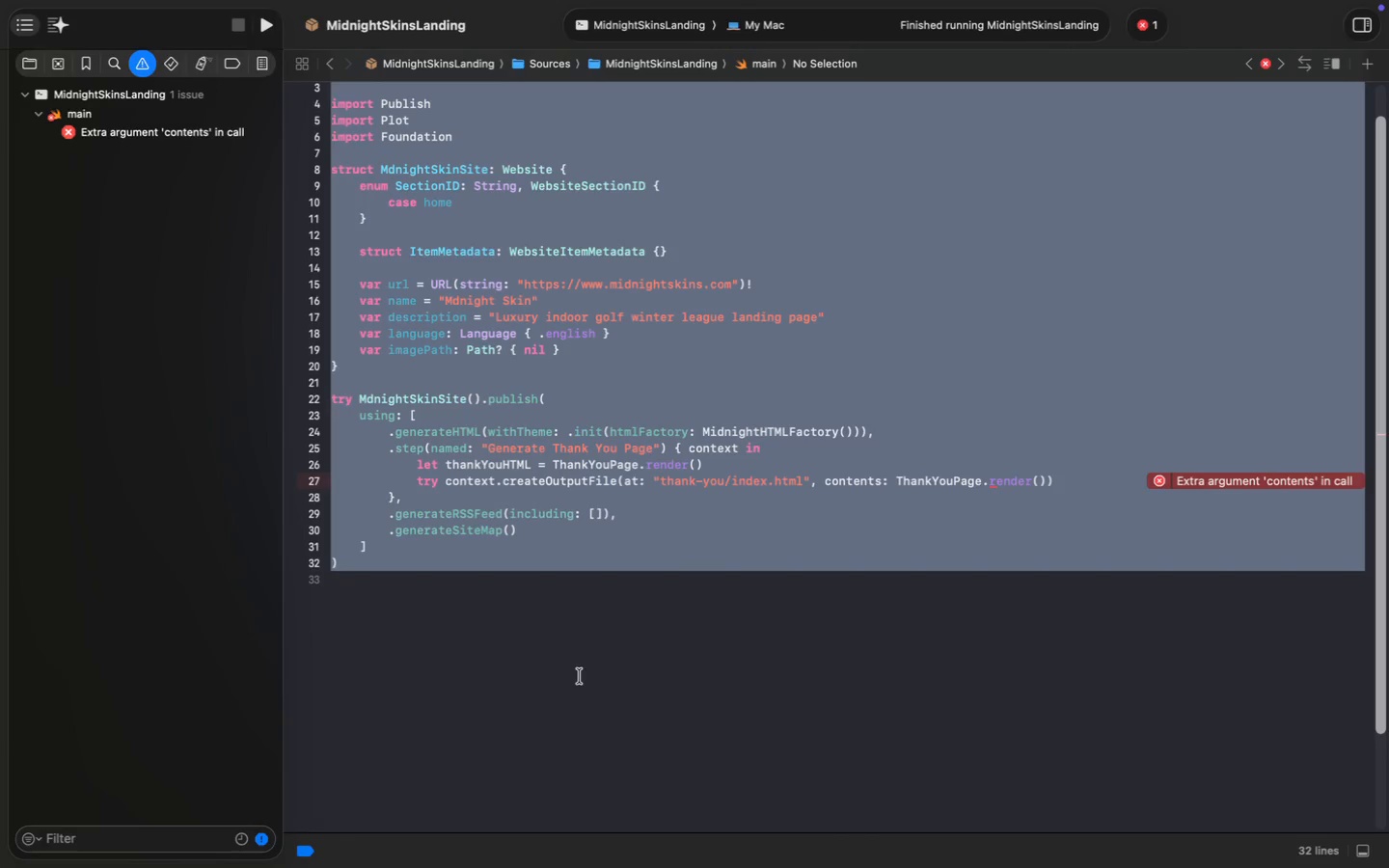 
key(Meta+CommandLeft)
 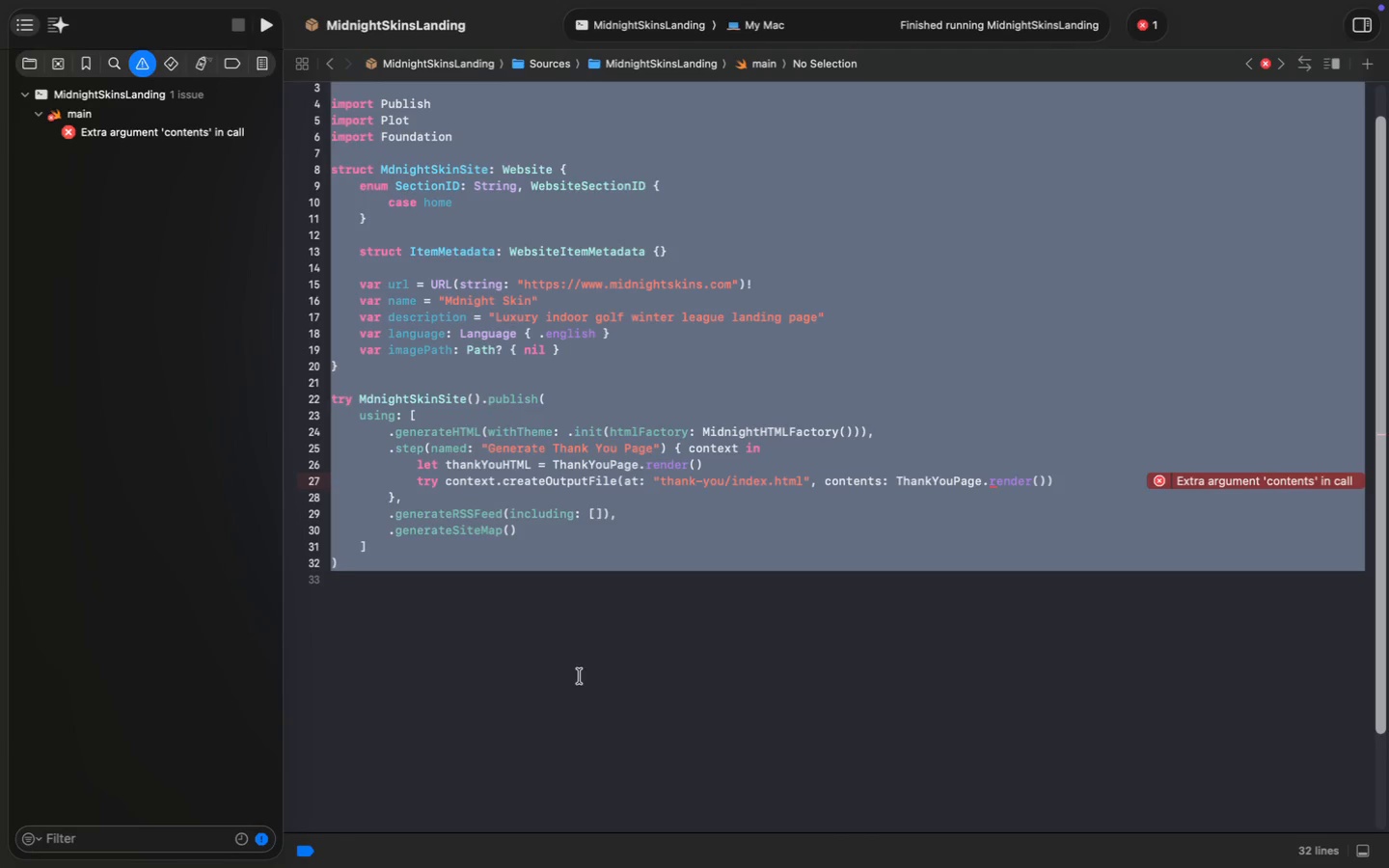 
key(Meta+C)
 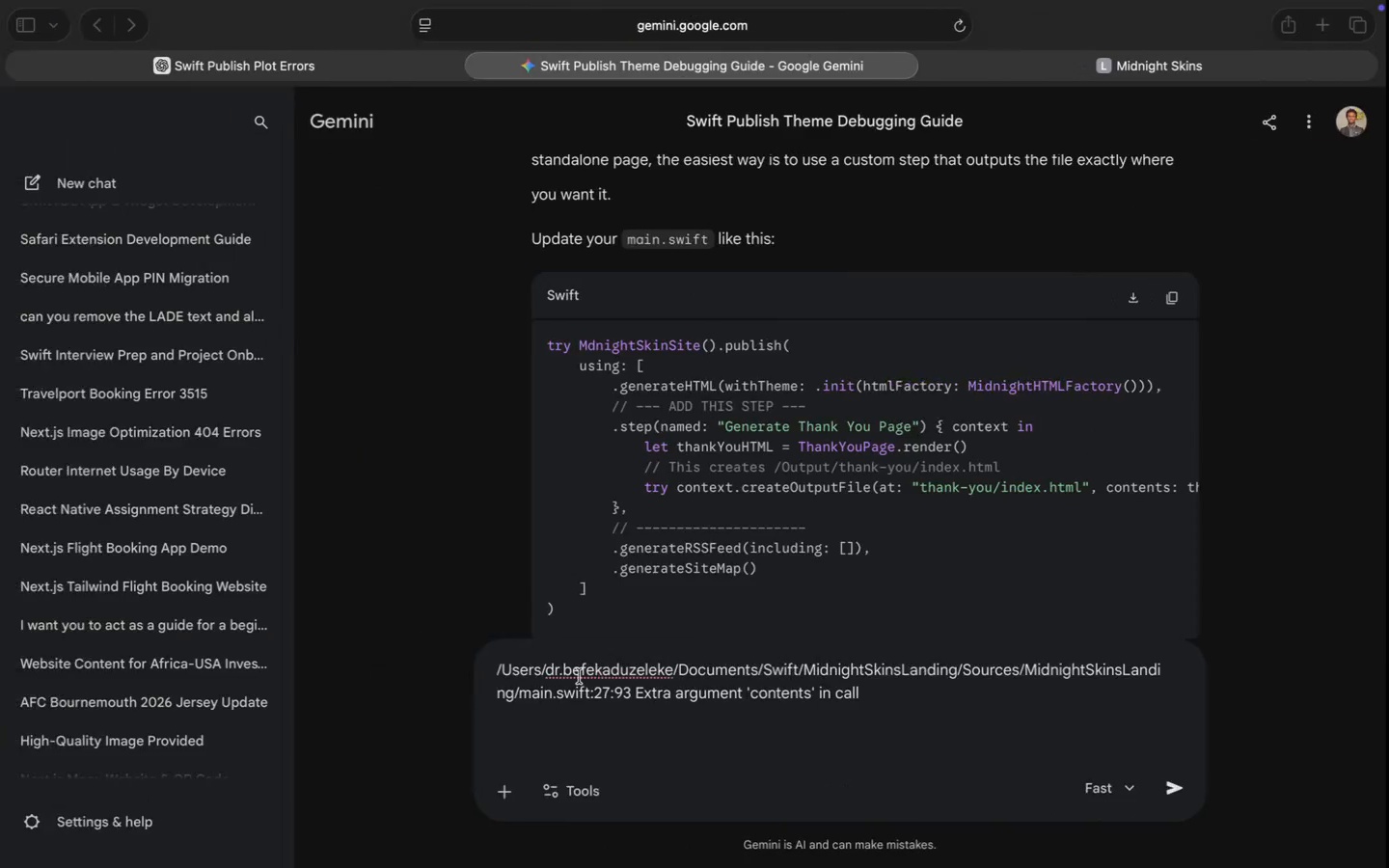 
key(Meta+V)
 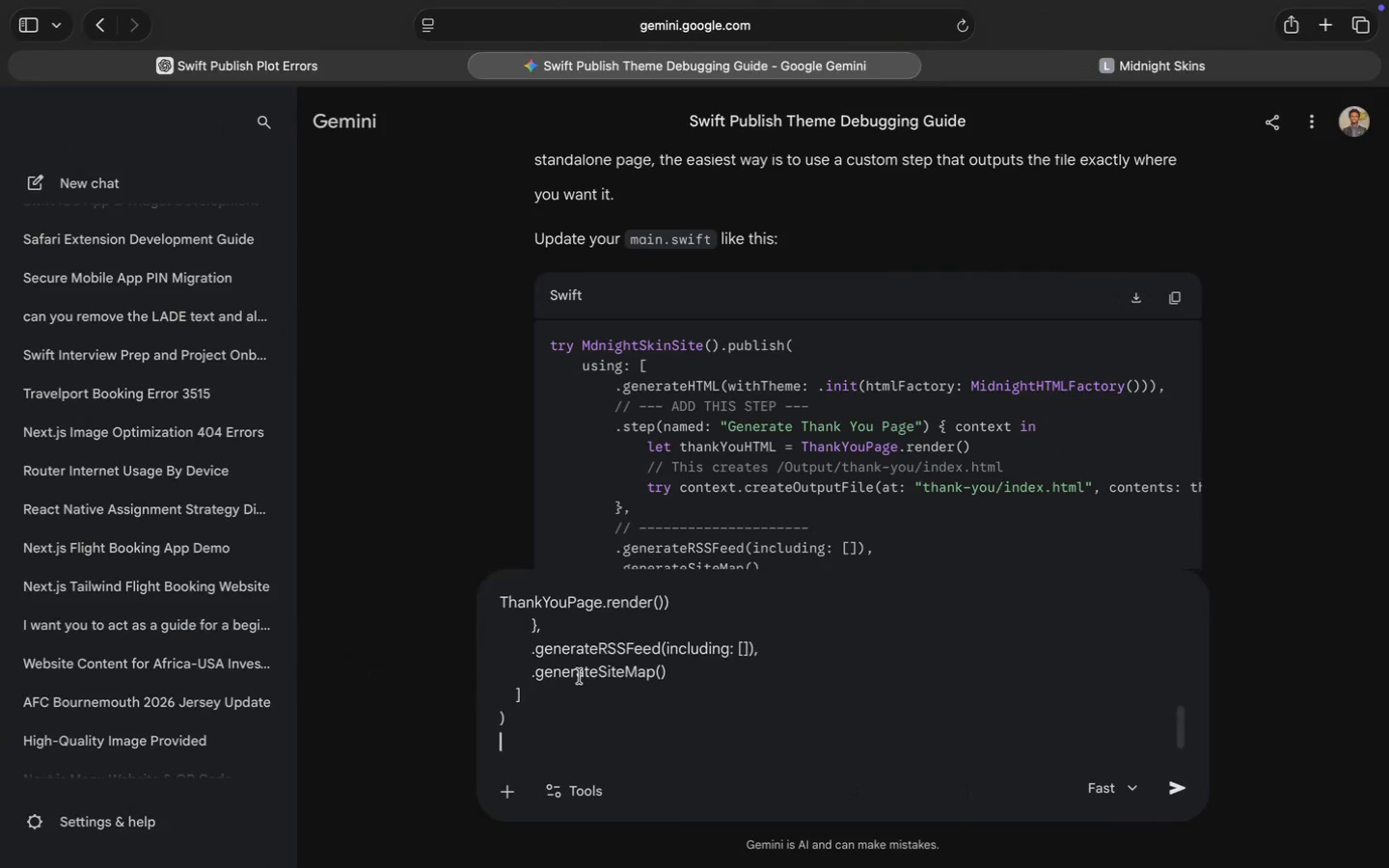 
key(Enter)
 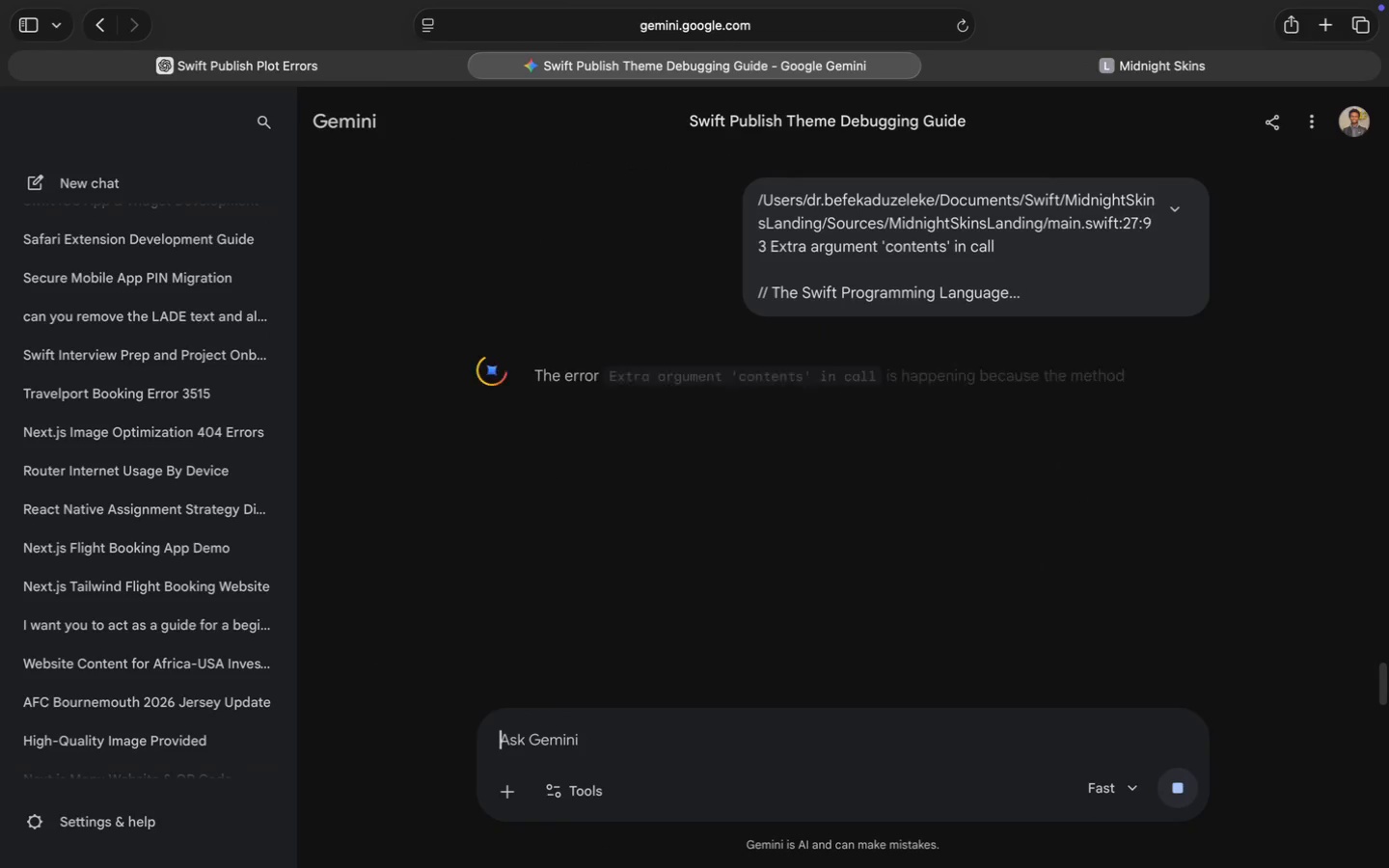 
wait(5.28)
 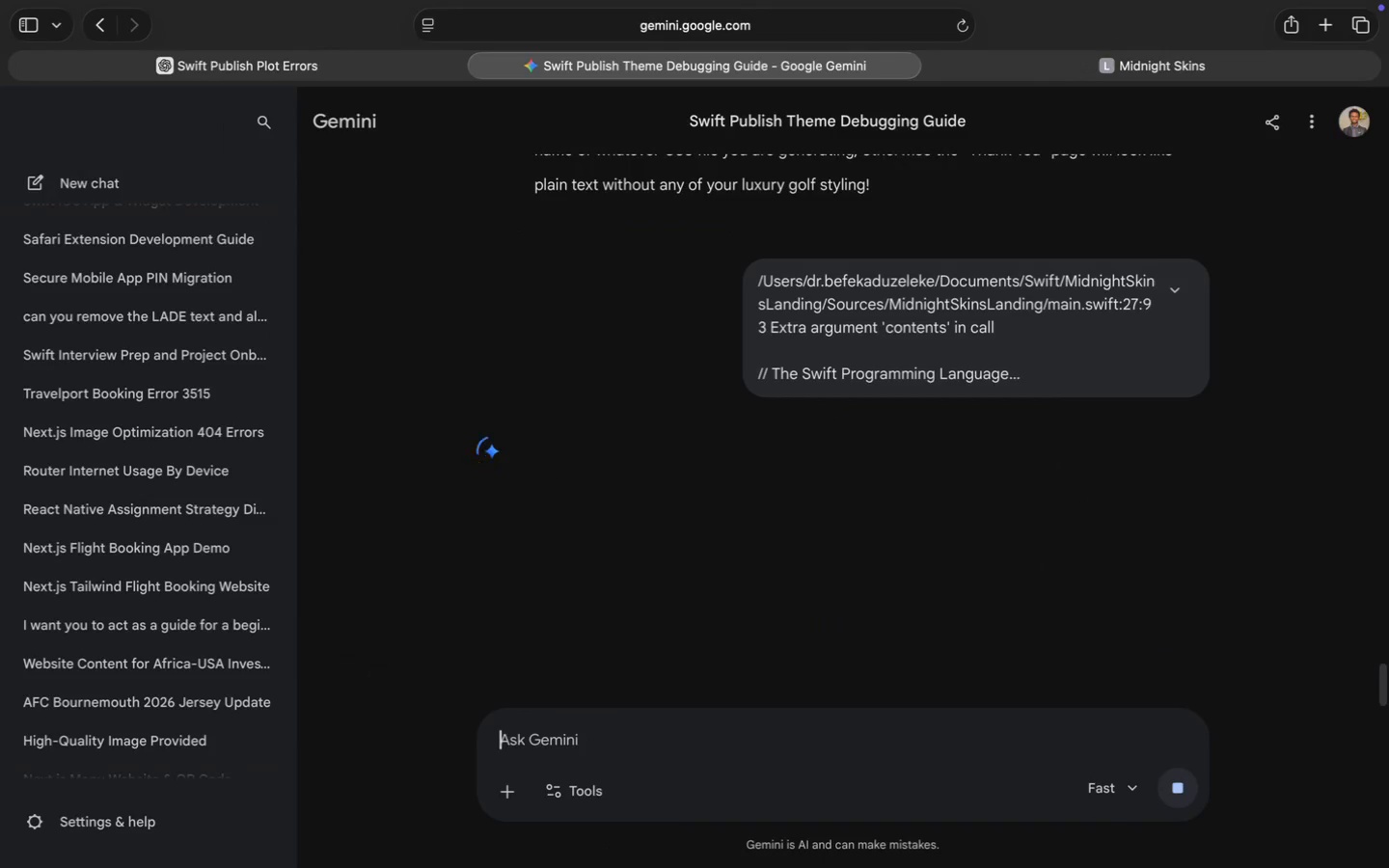 
scroll: coordinate [897, 570], scroll_direction: down, amount: 27.0
 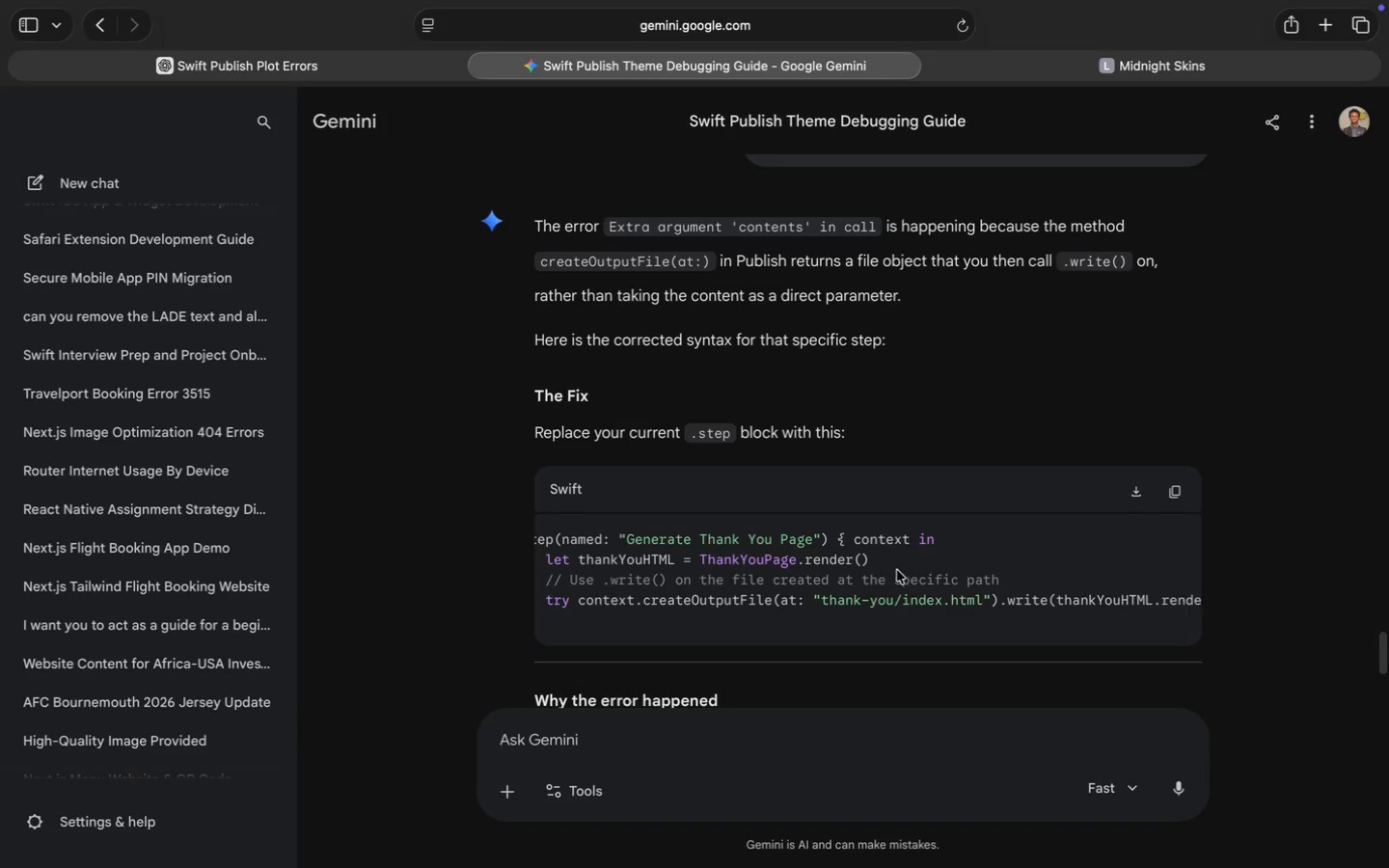 
scroll: coordinate [917, 537], scroll_direction: up, amount: 31.0
 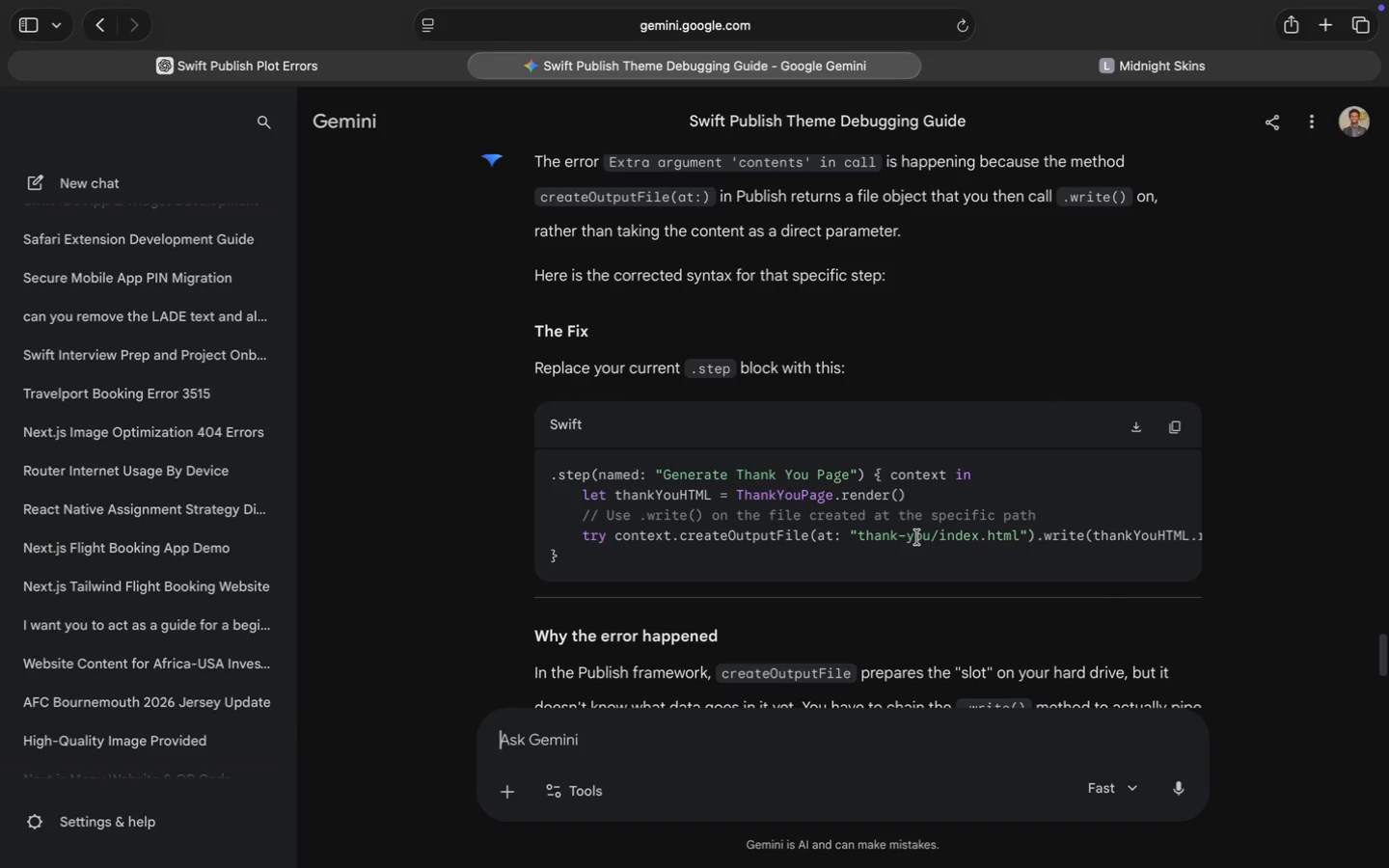 
scroll: coordinate [917, 537], scroll_direction: down, amount: 29.0
 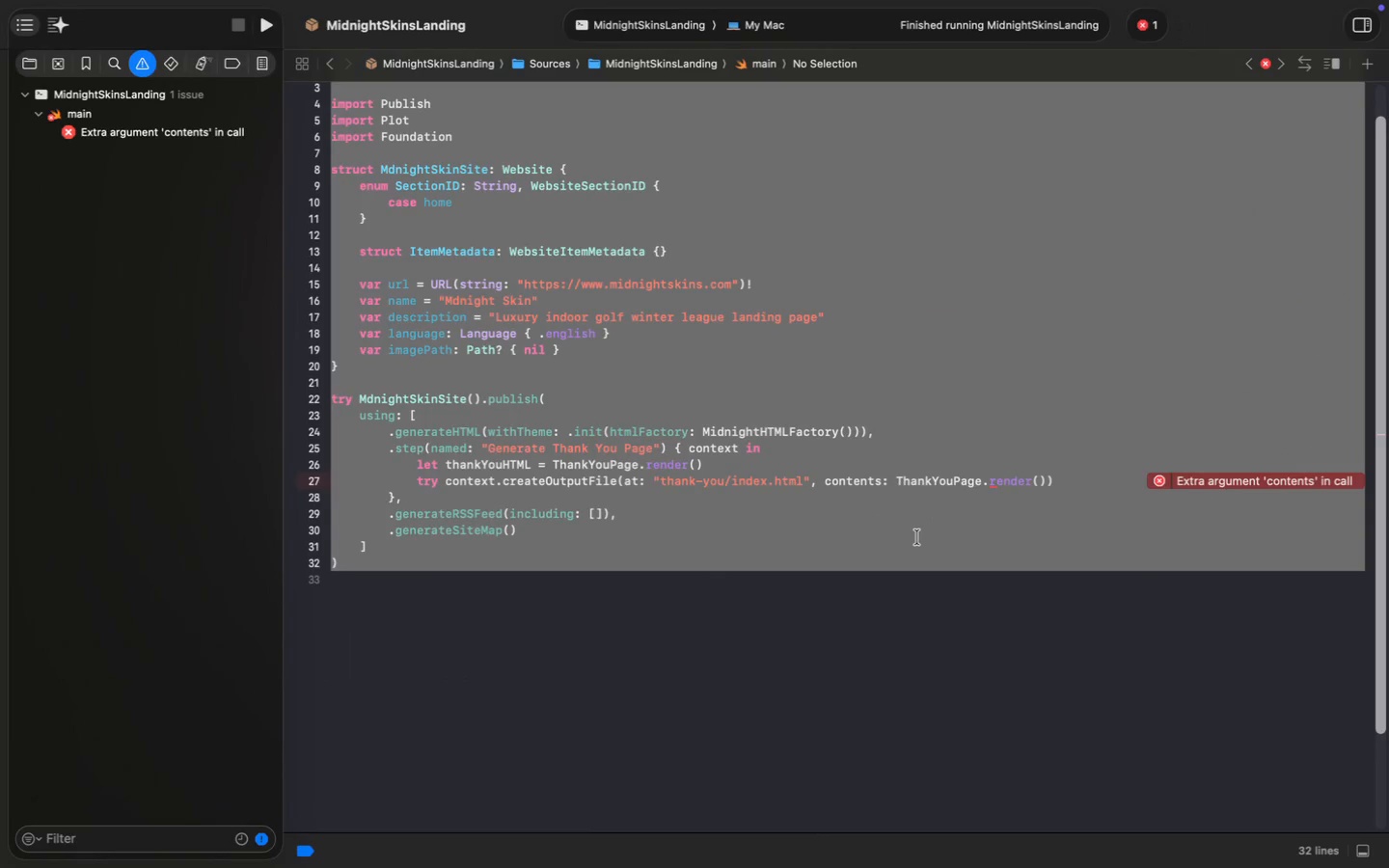 
left_click([891, 479])
 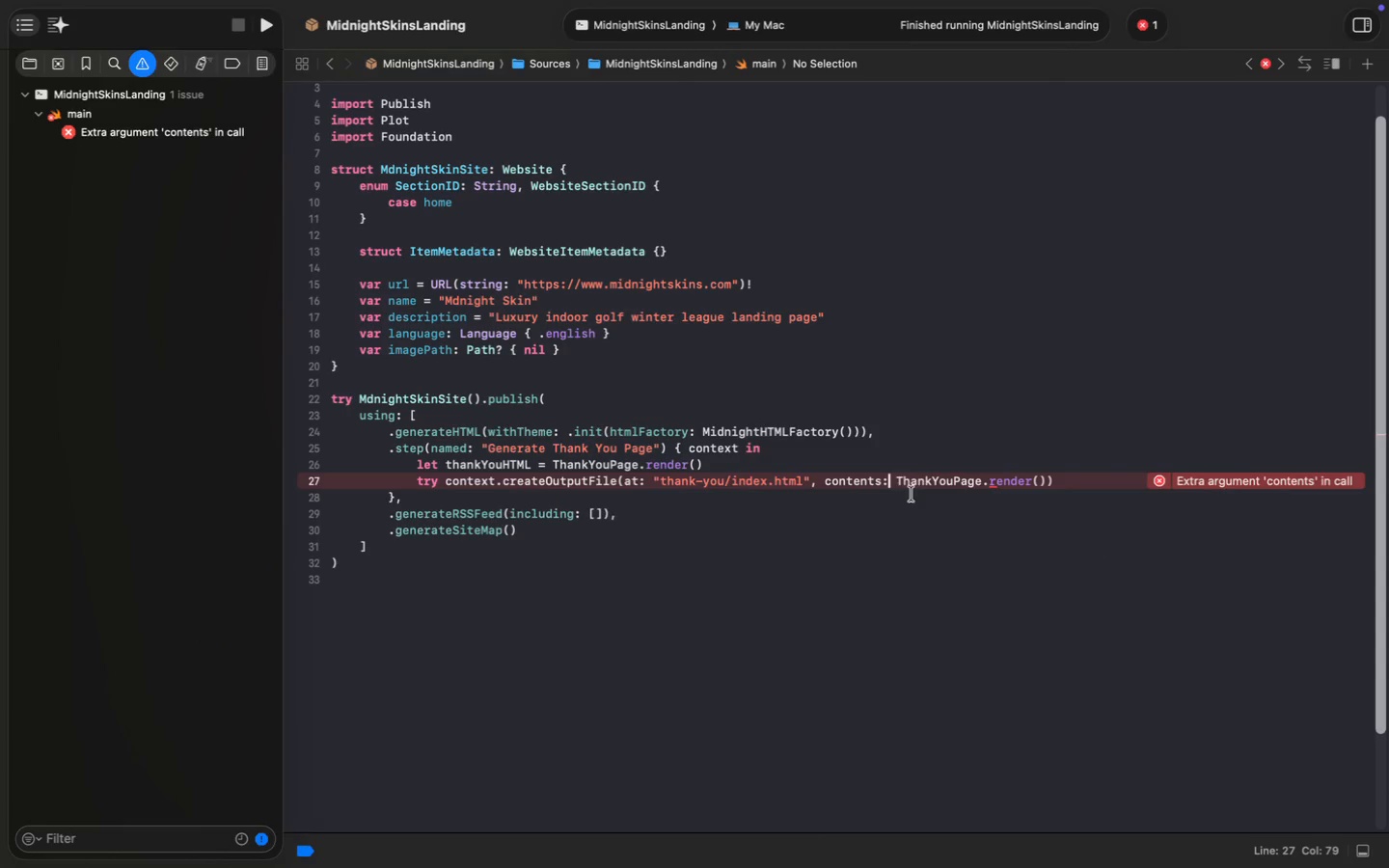 
left_click([895, 479])
 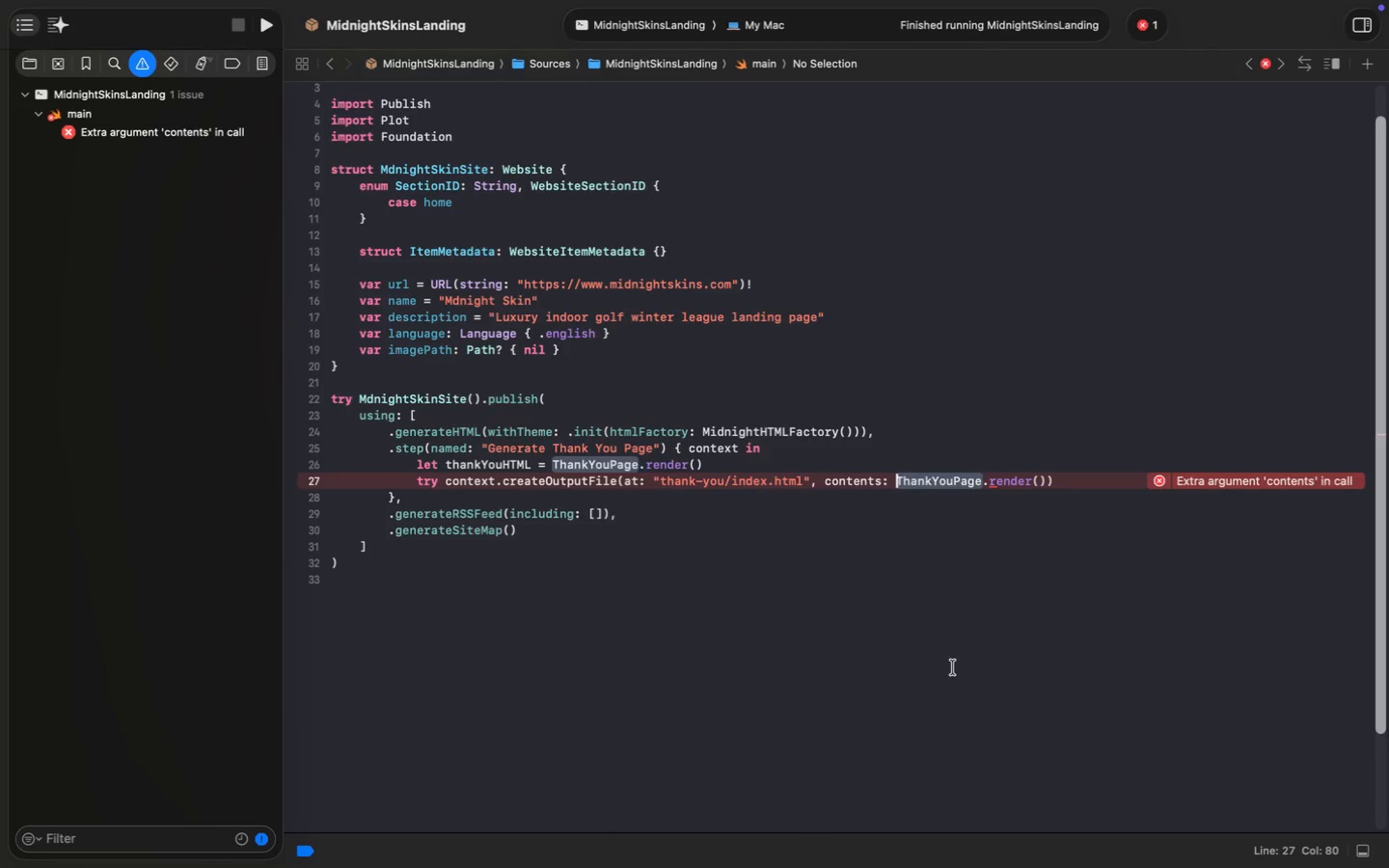 
type(write()
 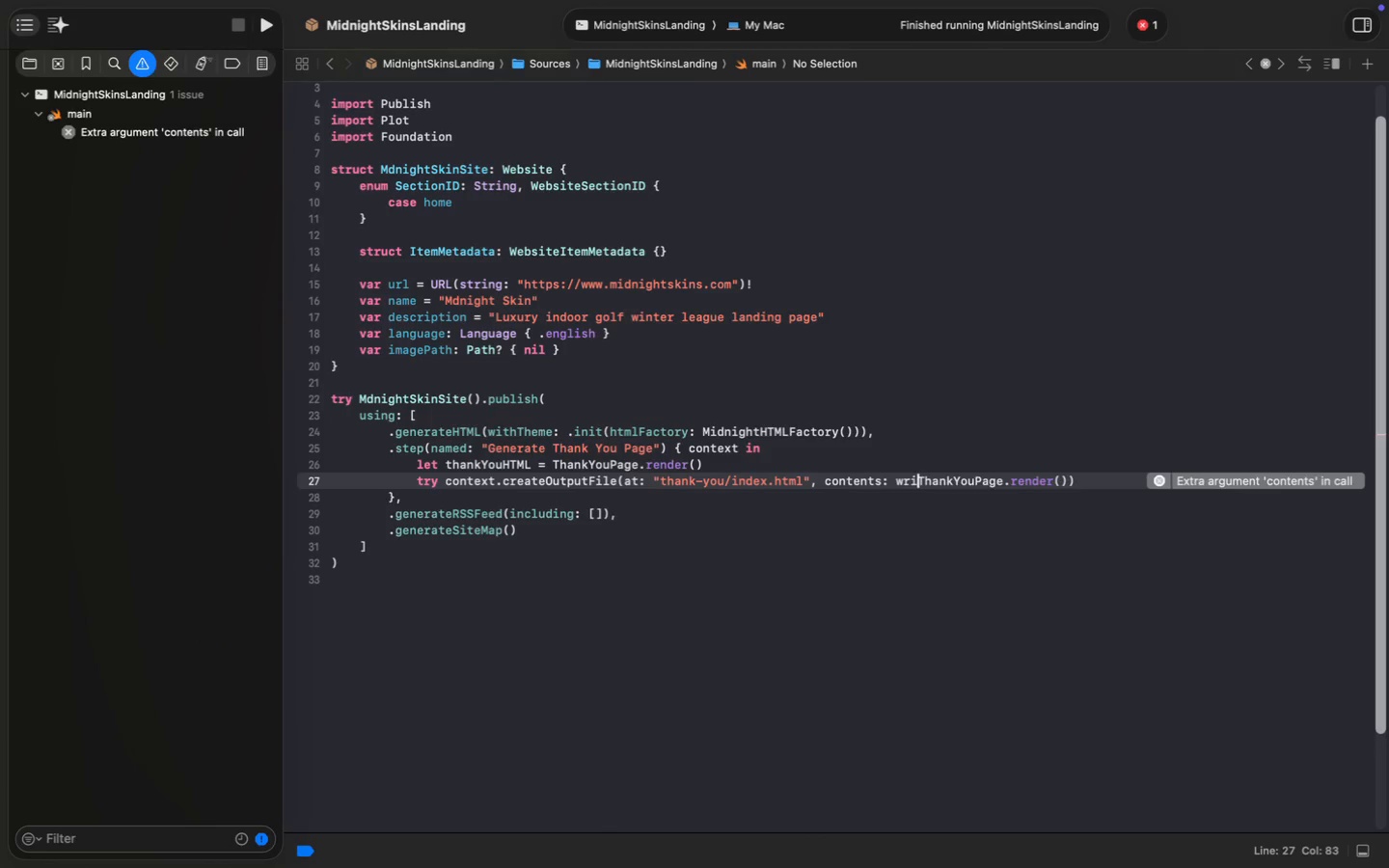 
key(Meta+ArrowRight)
 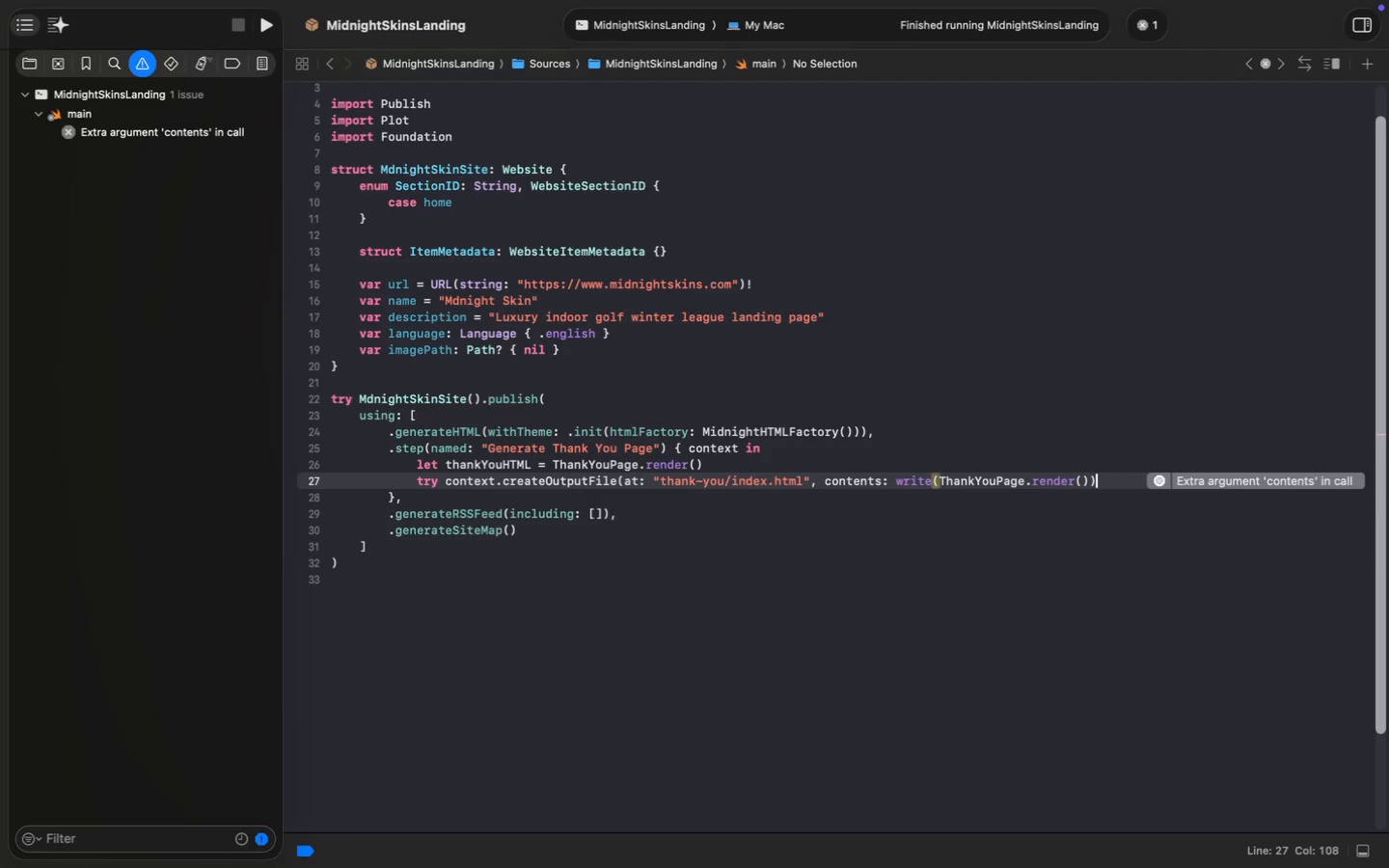 
key(Shift+0)
 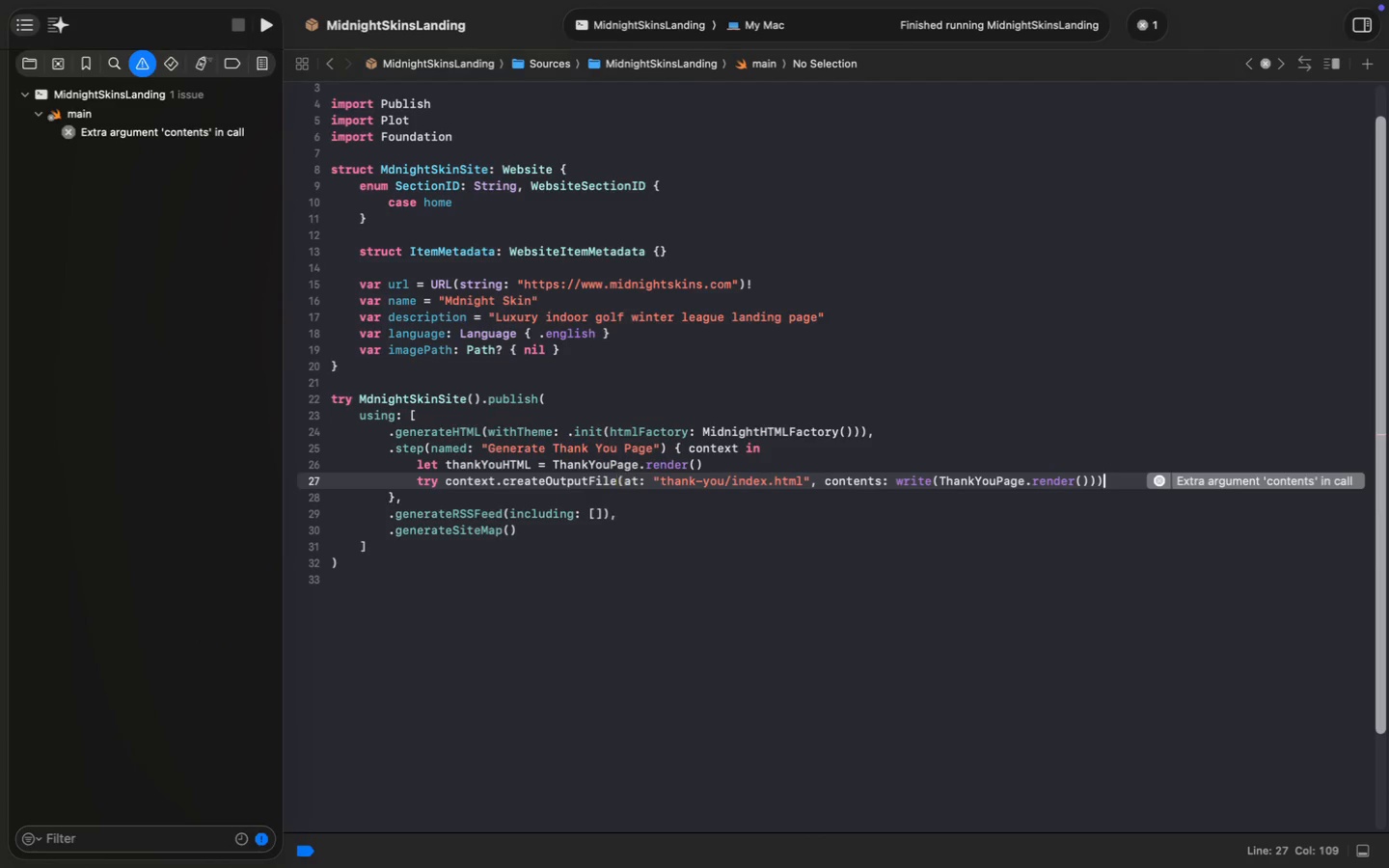 
key(Meta+S)
 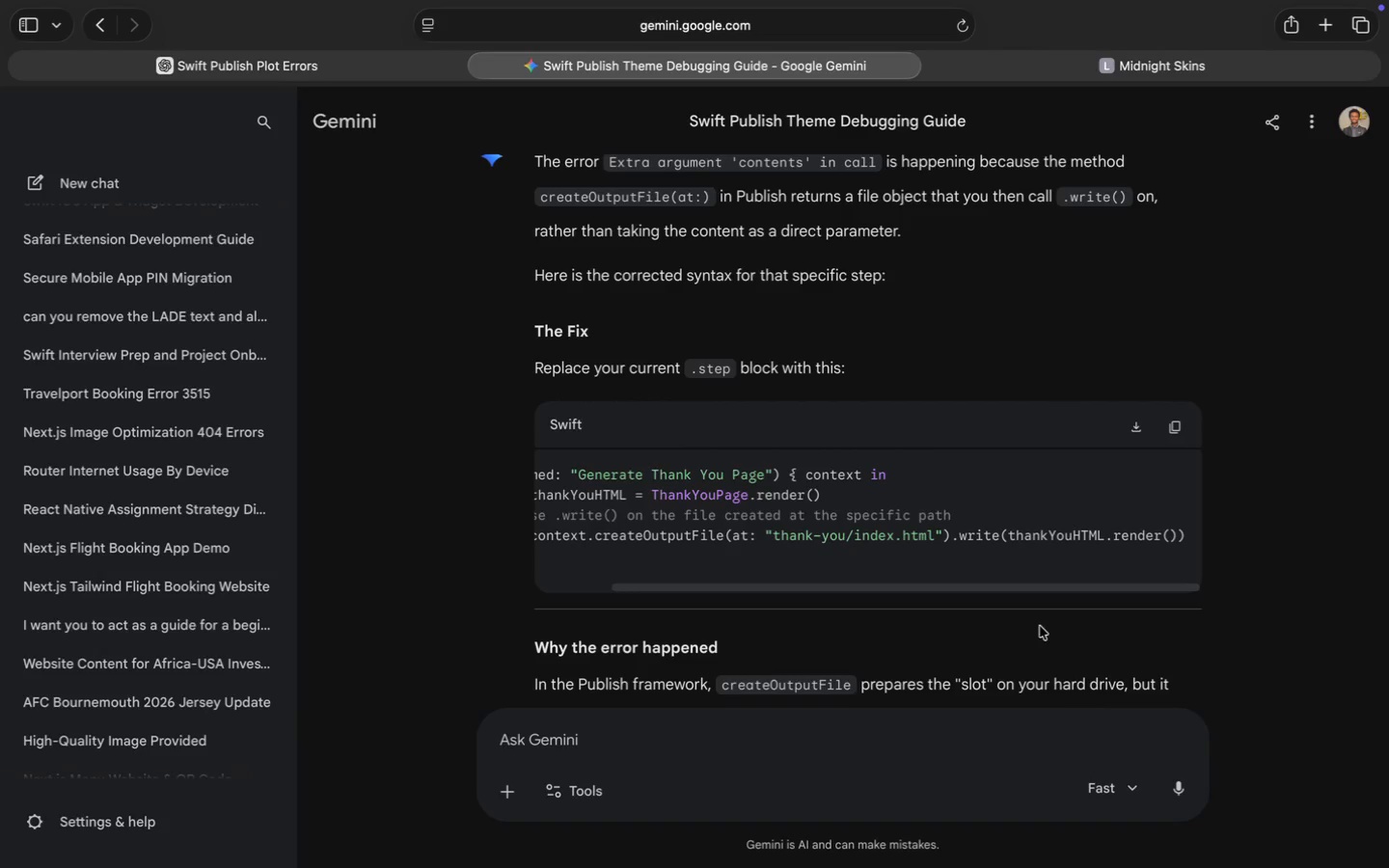 
wait(5.4)
 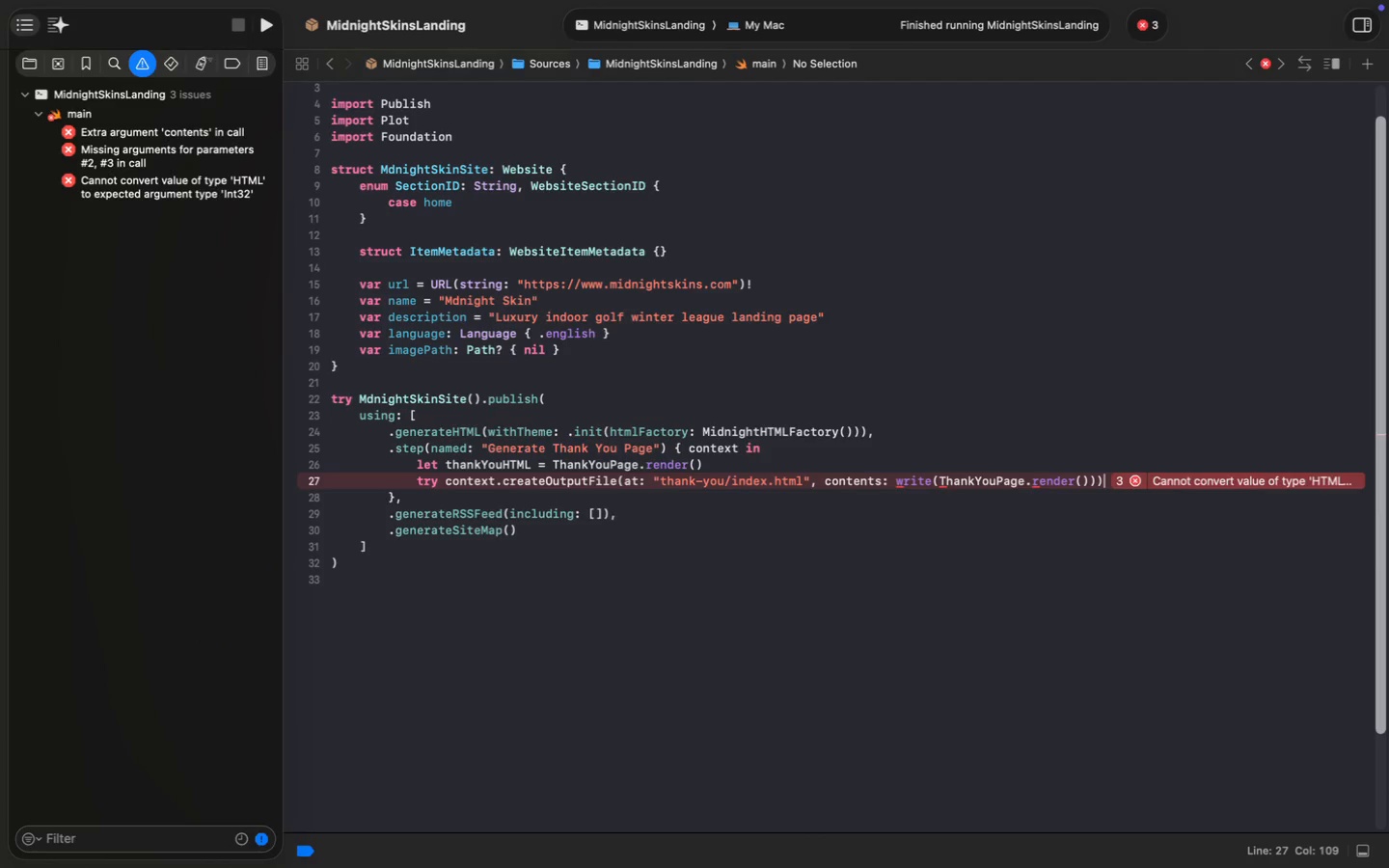 
scroll: coordinate [1003, 551], scroll_direction: up, amount: 12.0
 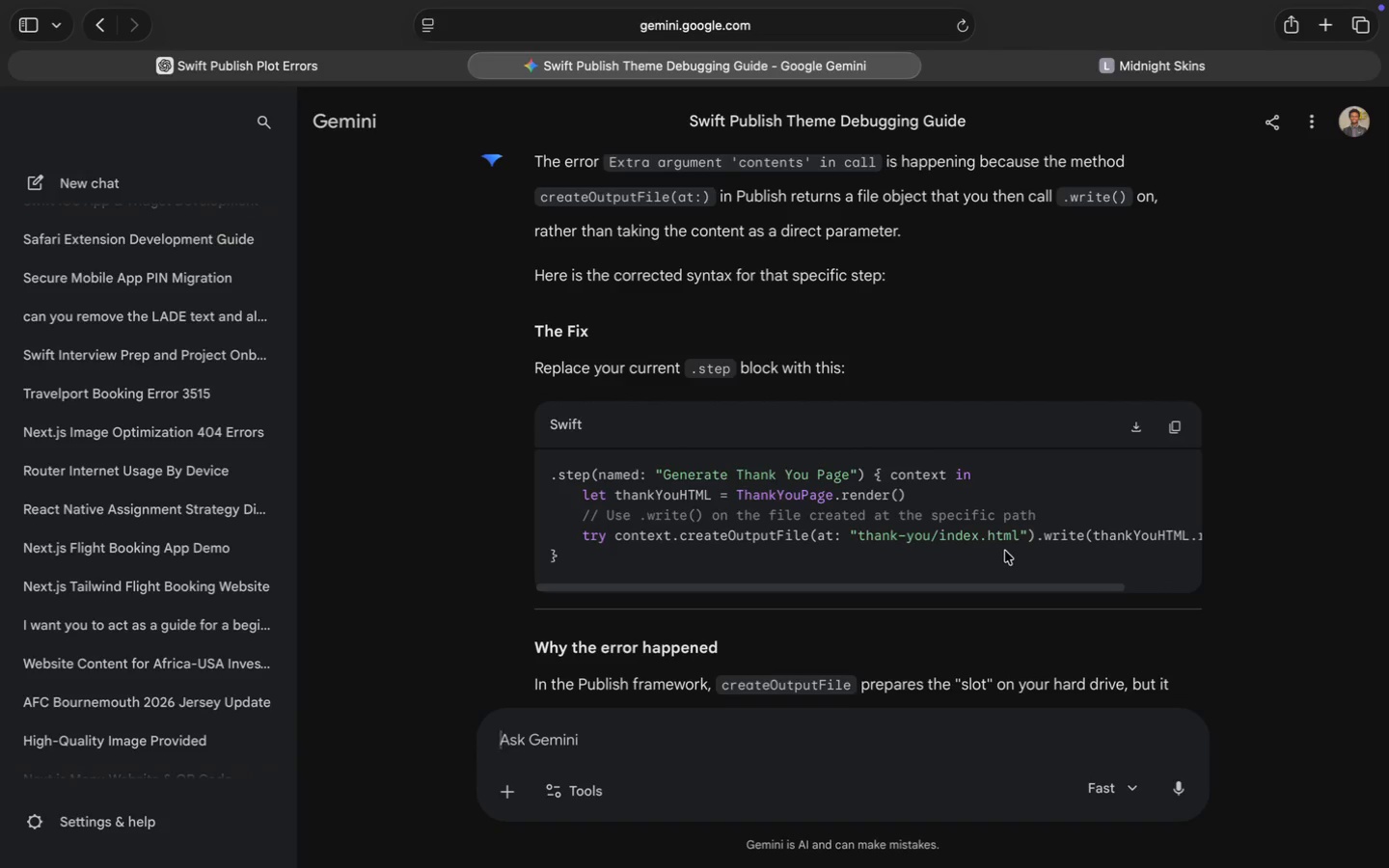 
scroll: coordinate [1005, 551], scroll_direction: down, amount: 16.0
 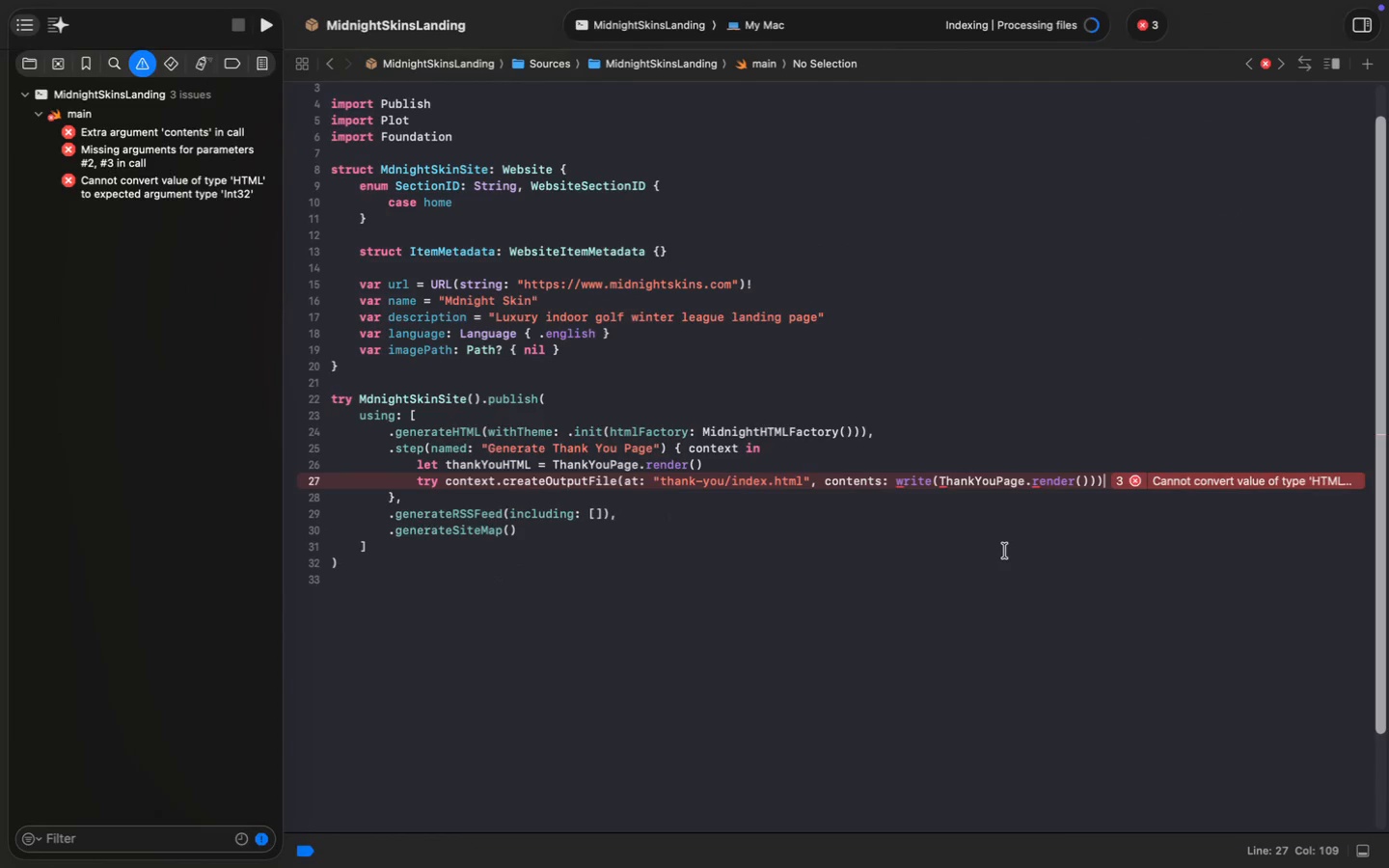 
key(Backspace)
 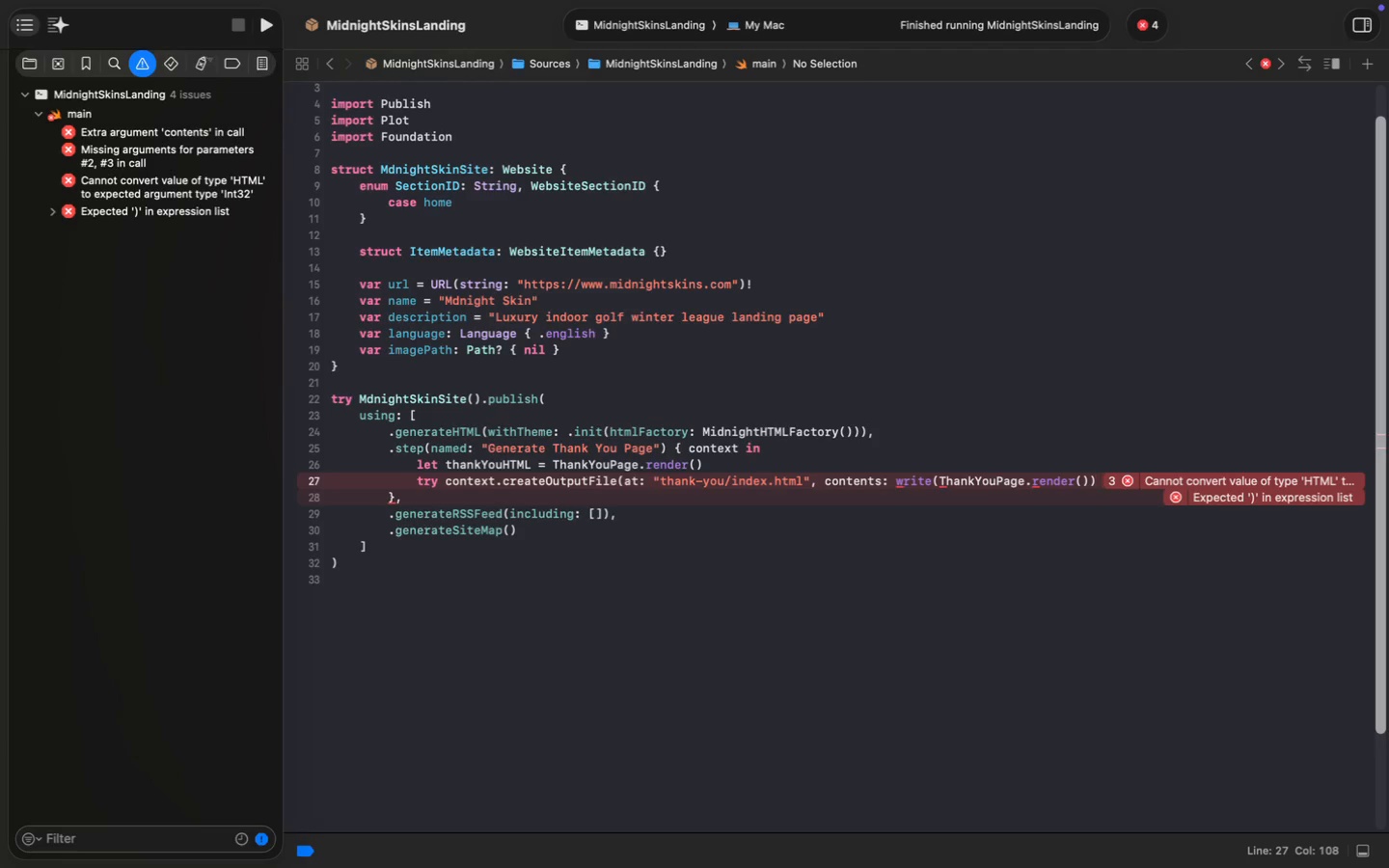 
wait(10.83)
 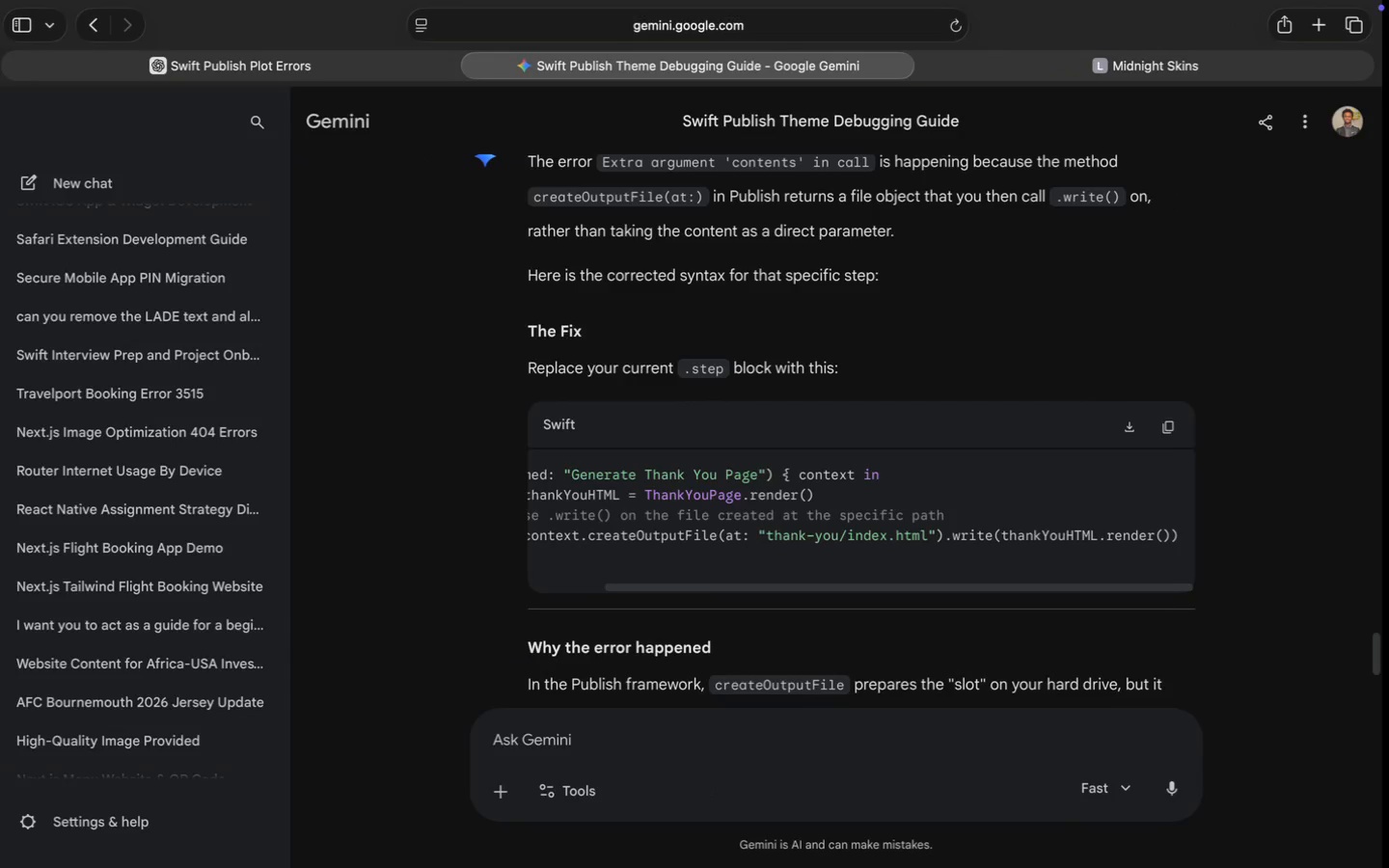 
key(Meta+Z)
 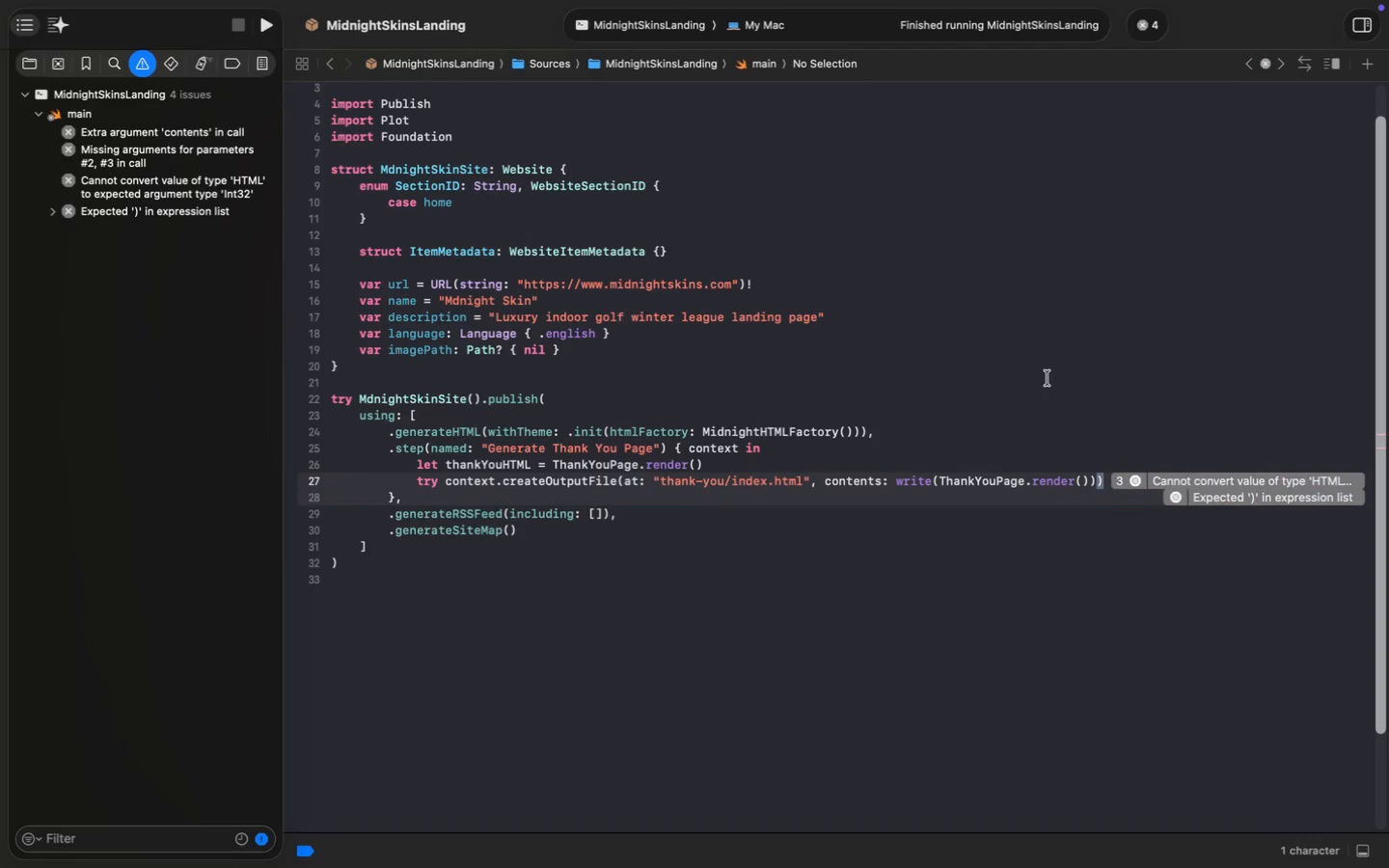 
key(Meta+Z)
 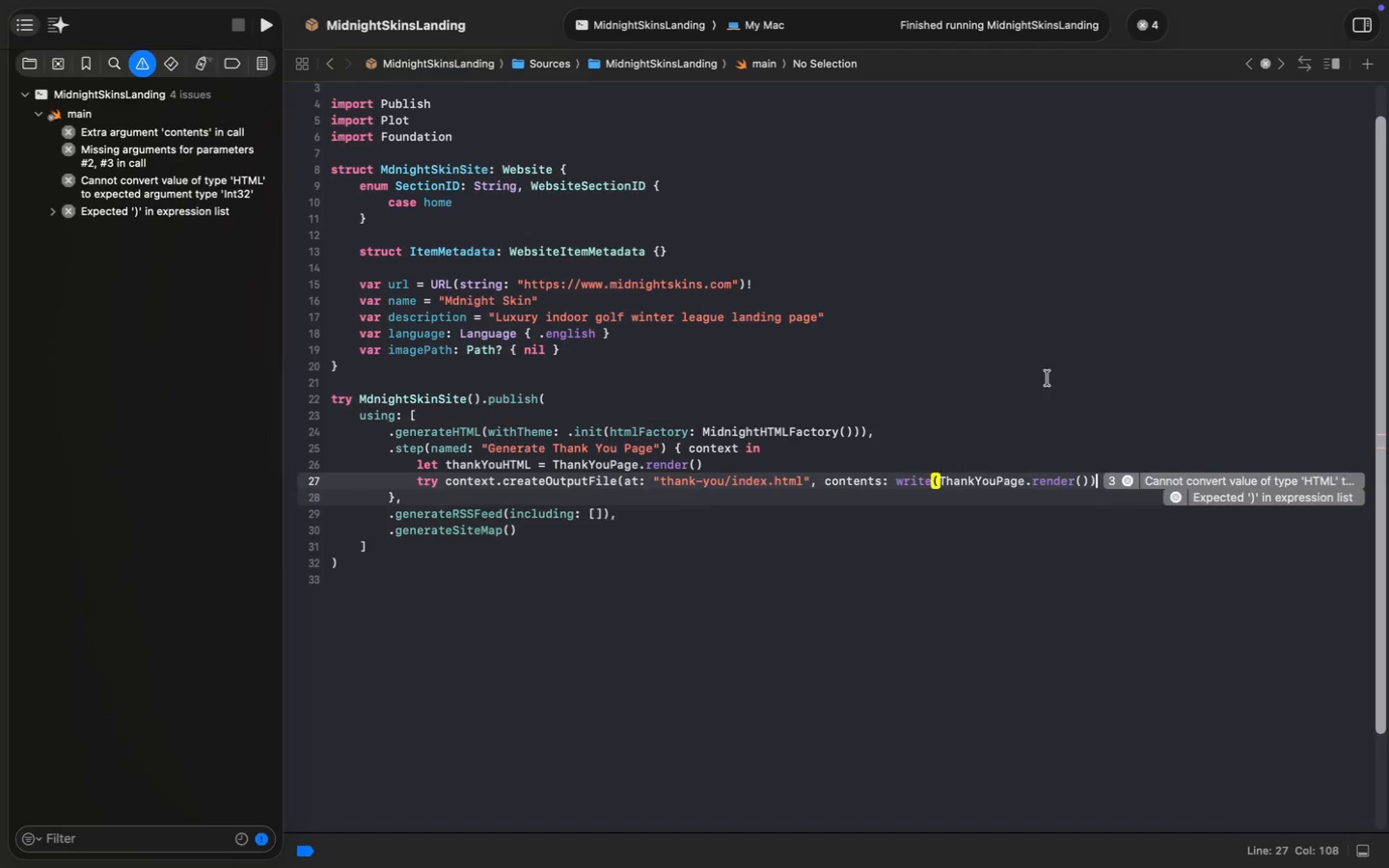 
key(Meta+Z)
 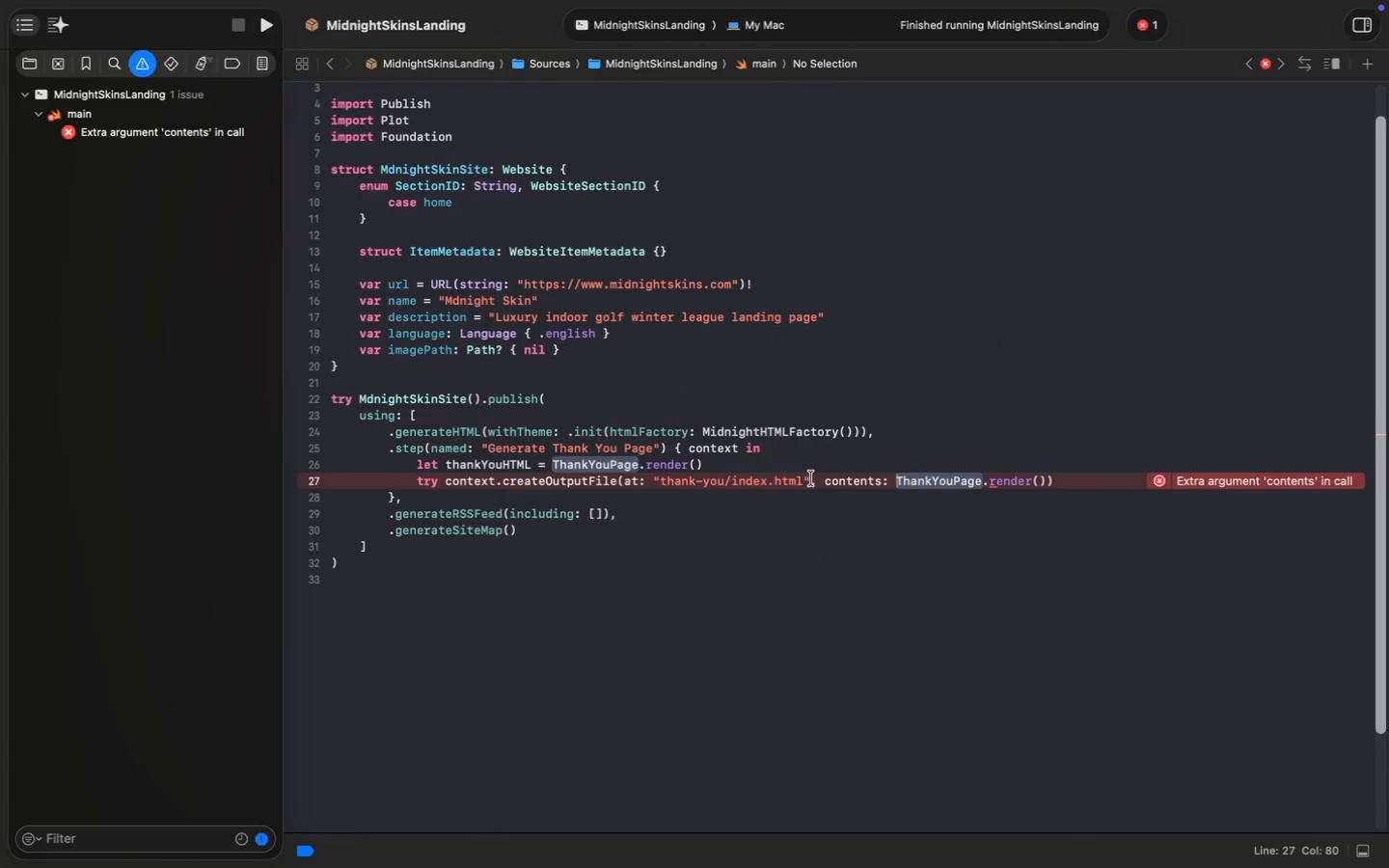 
wait(8.54)
 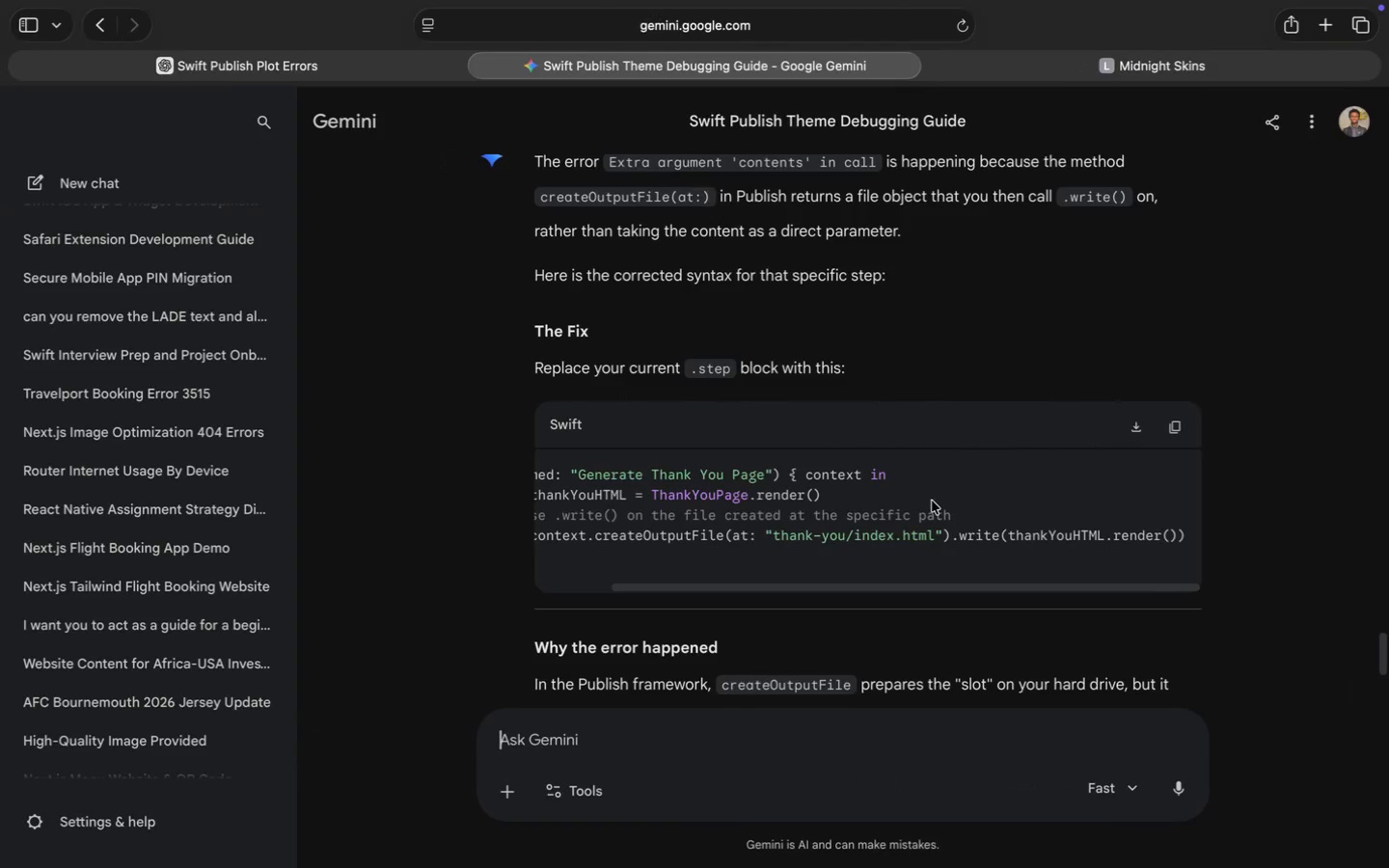 
key(ArrowLeft)
 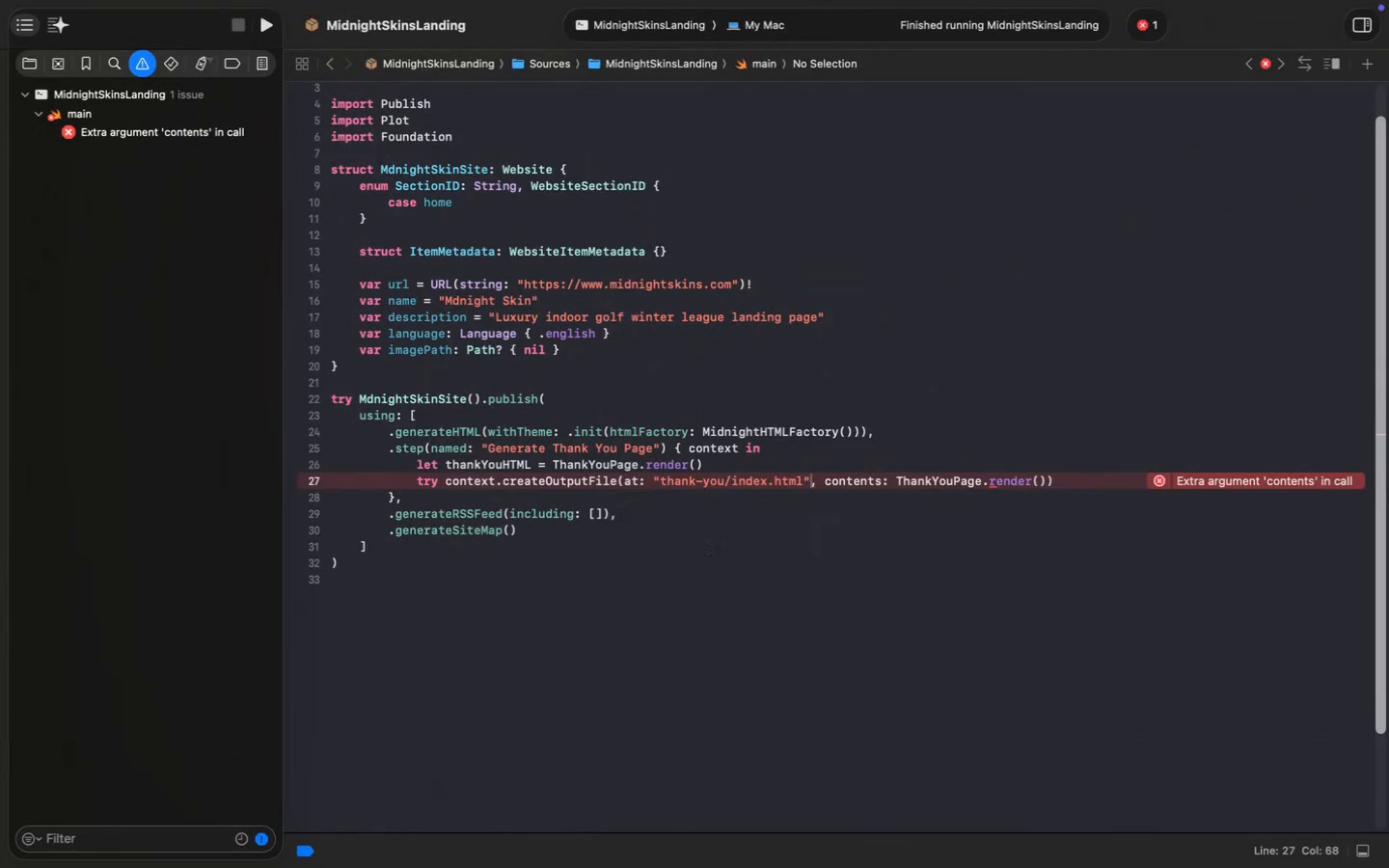 
key(Shift+0)
 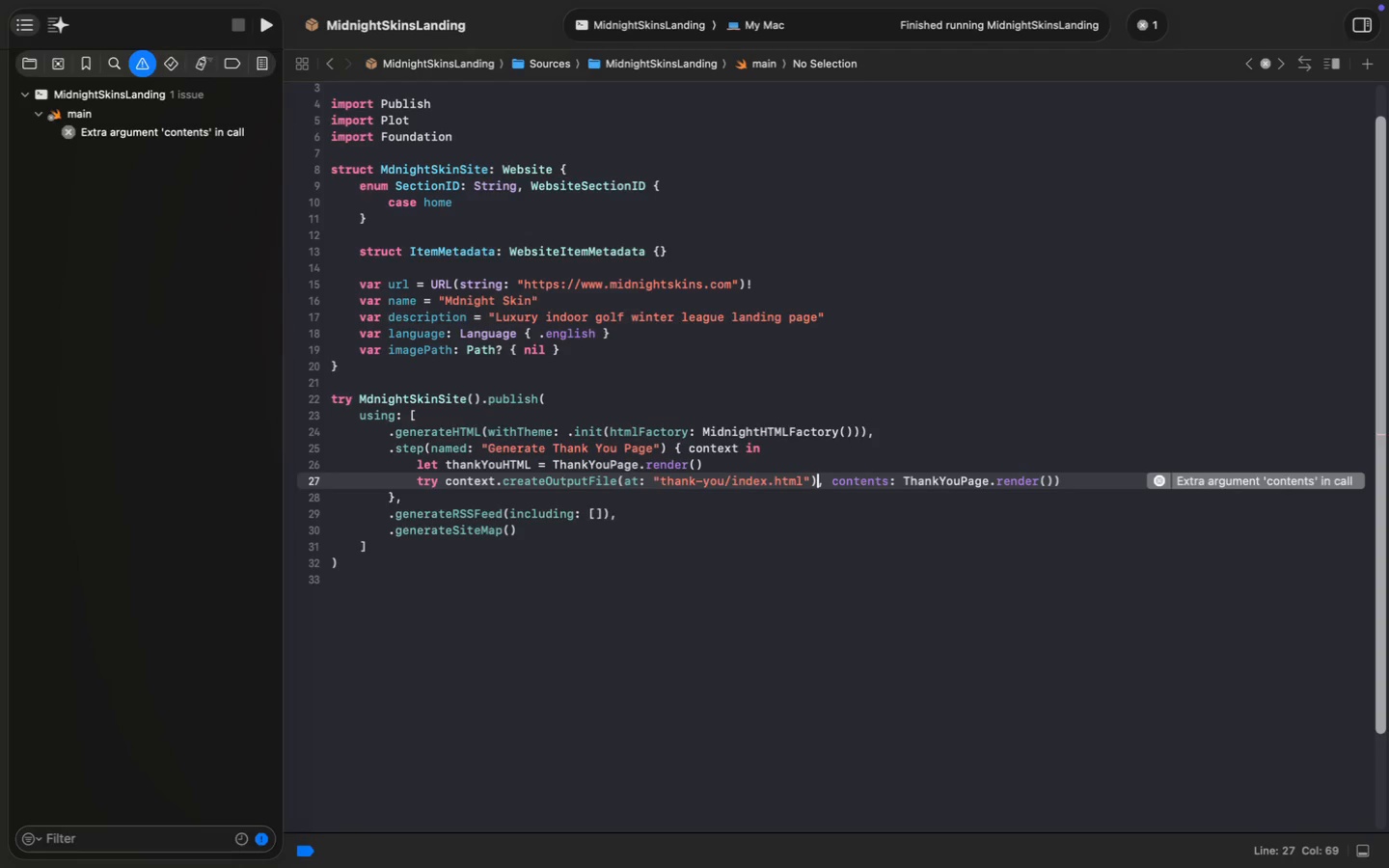 
key(Meta+S)
 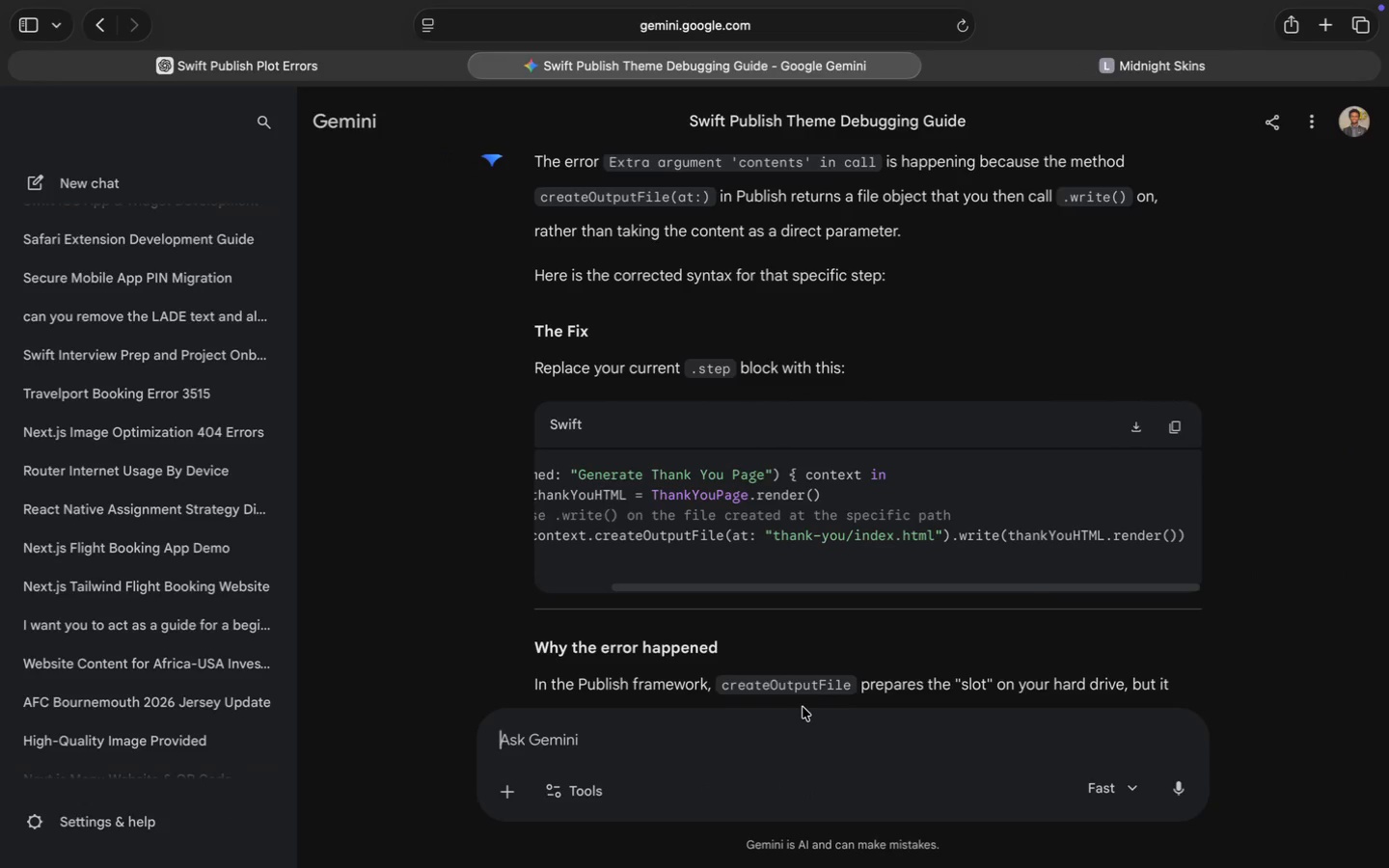 
key(ArrowRight)
 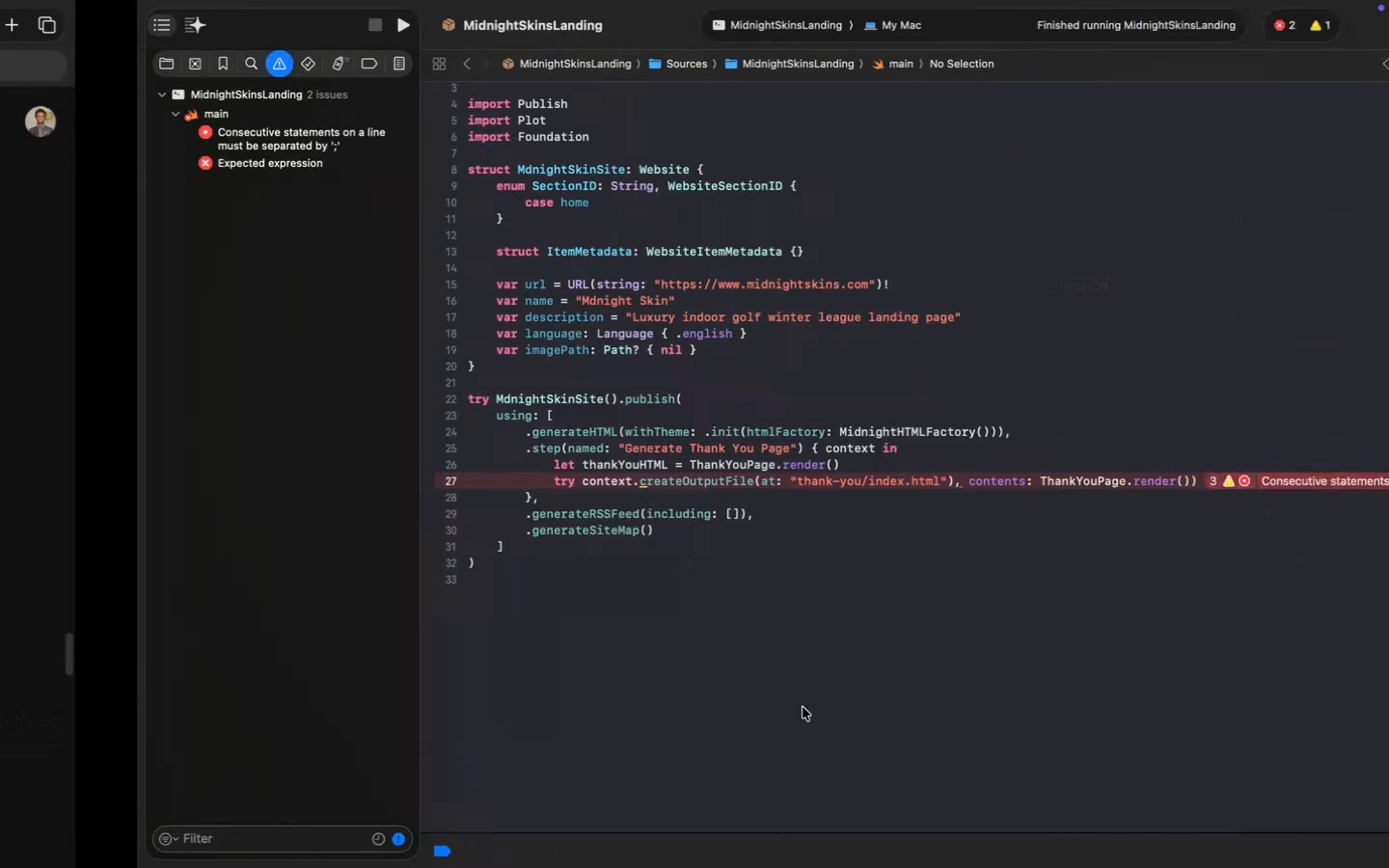 
key(Backspace)
type(.wr)
 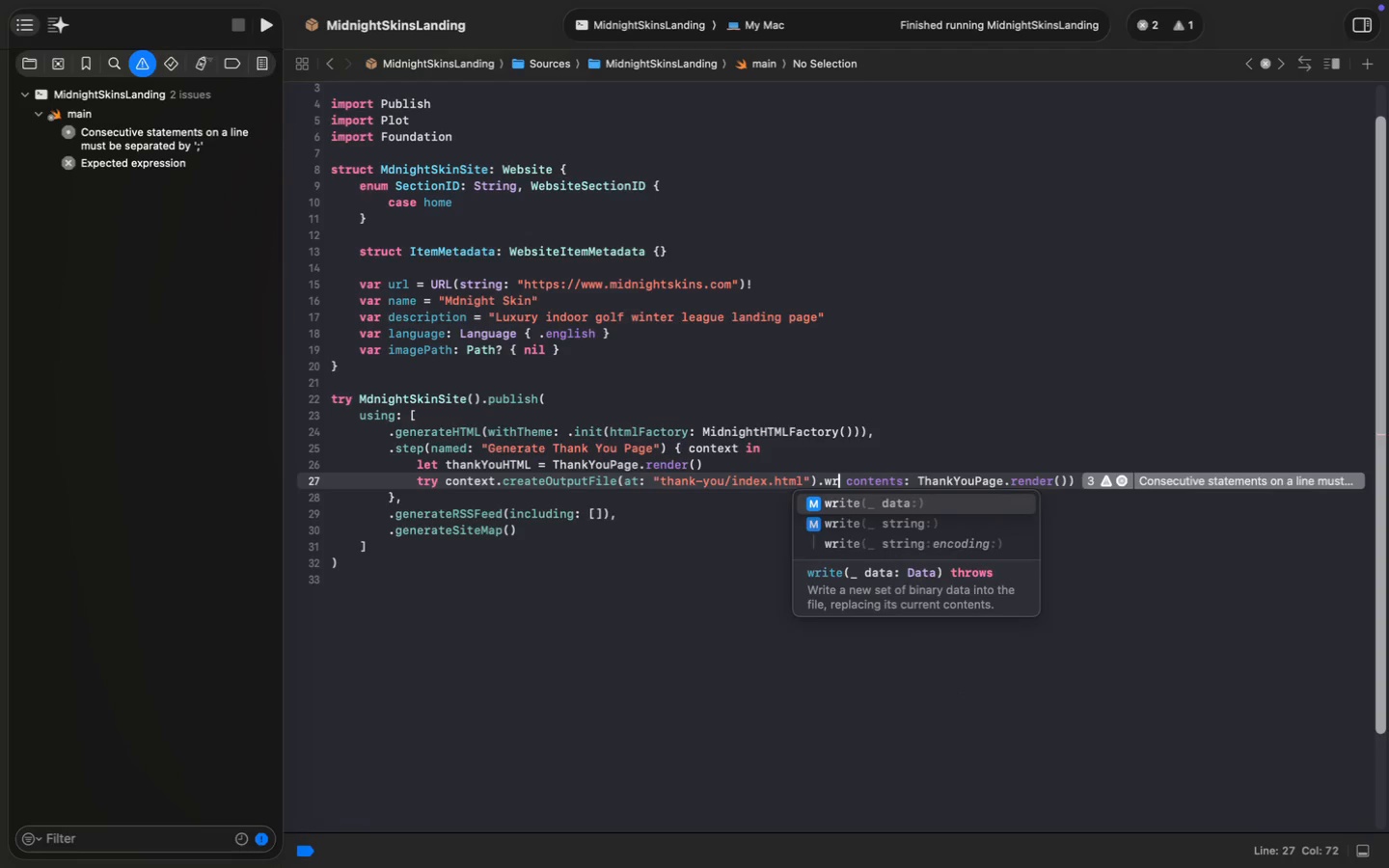 
key(Enter)
 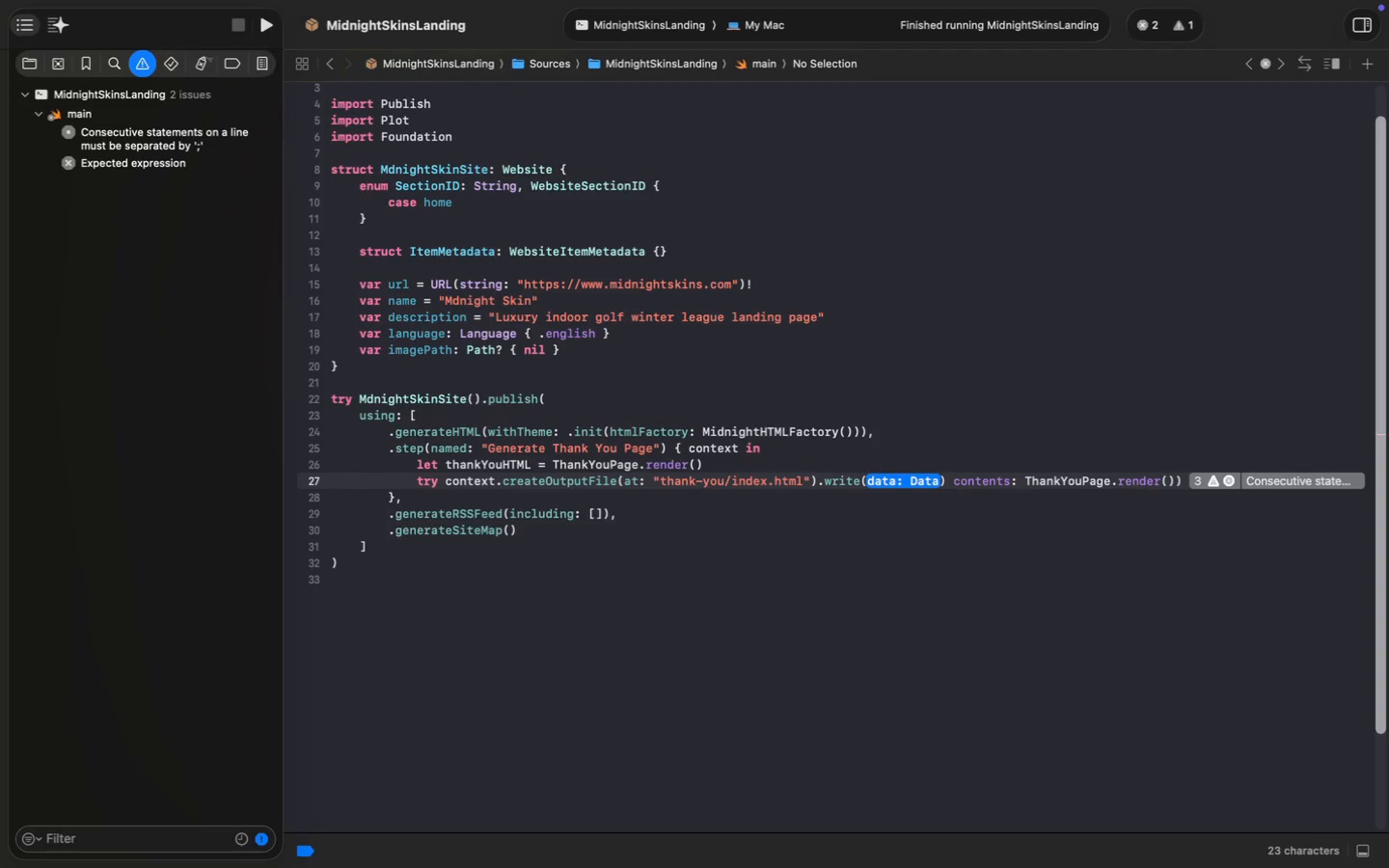 
type(THank)
 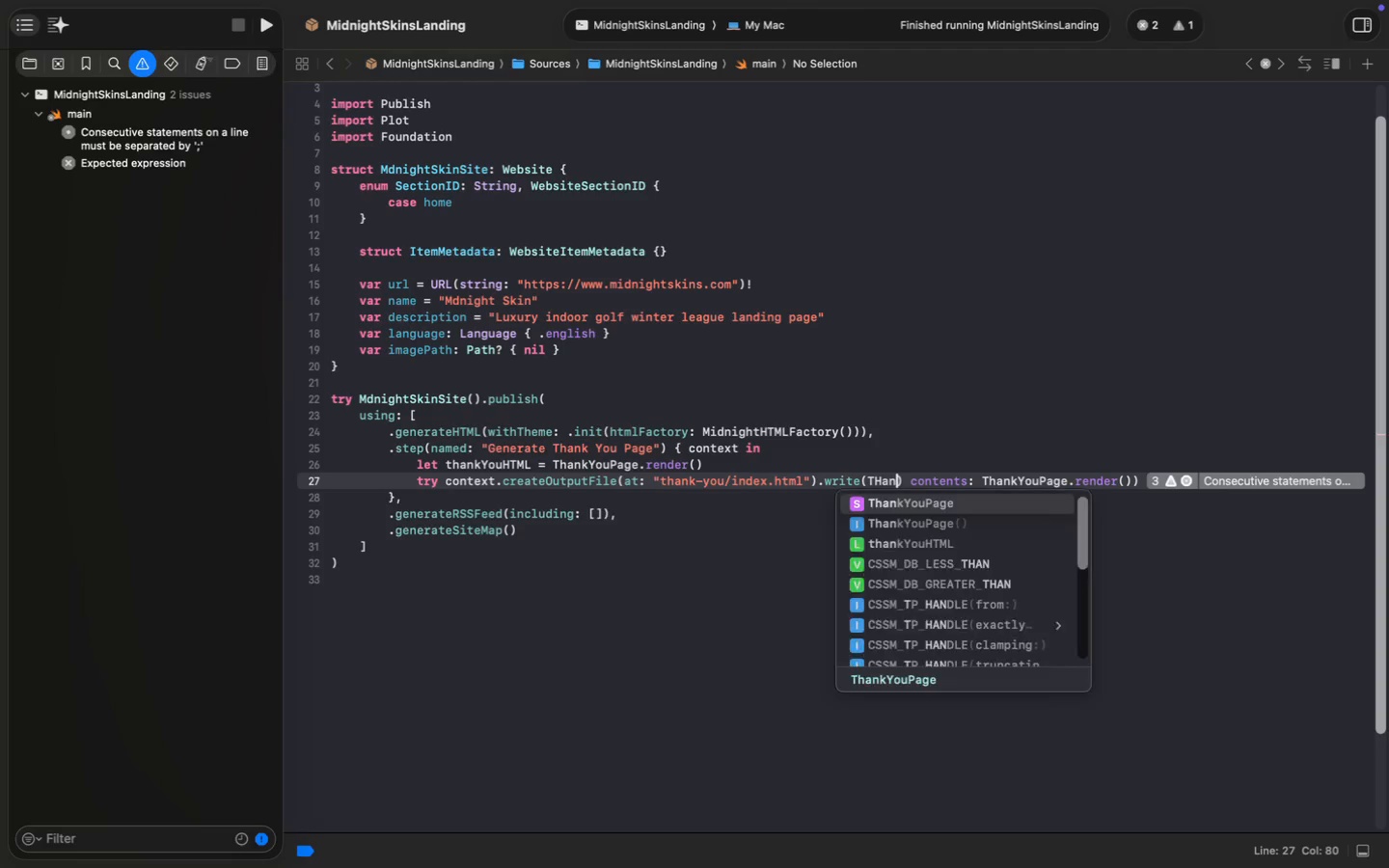 
key(ArrowDown)
 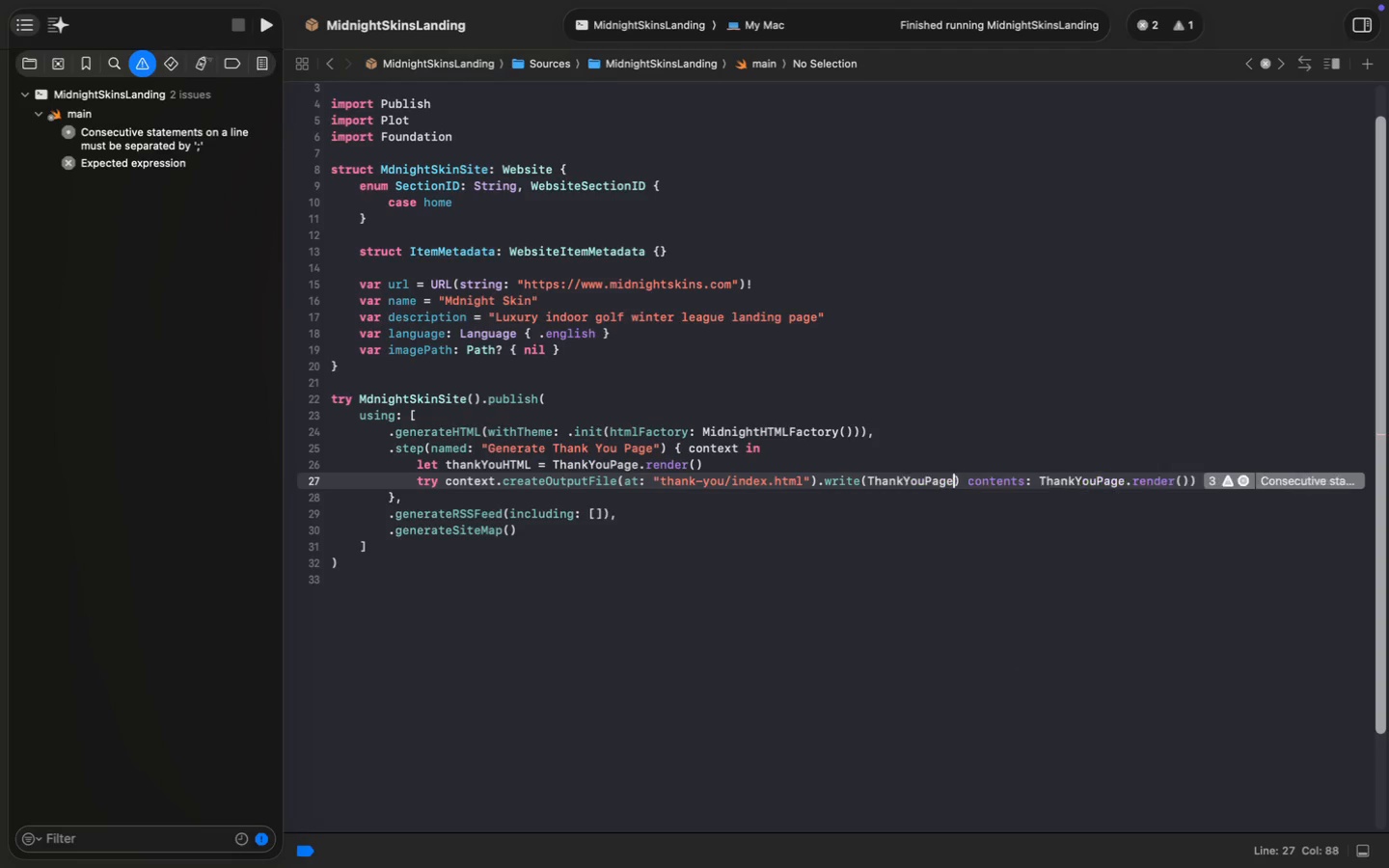 
key(Enter)
 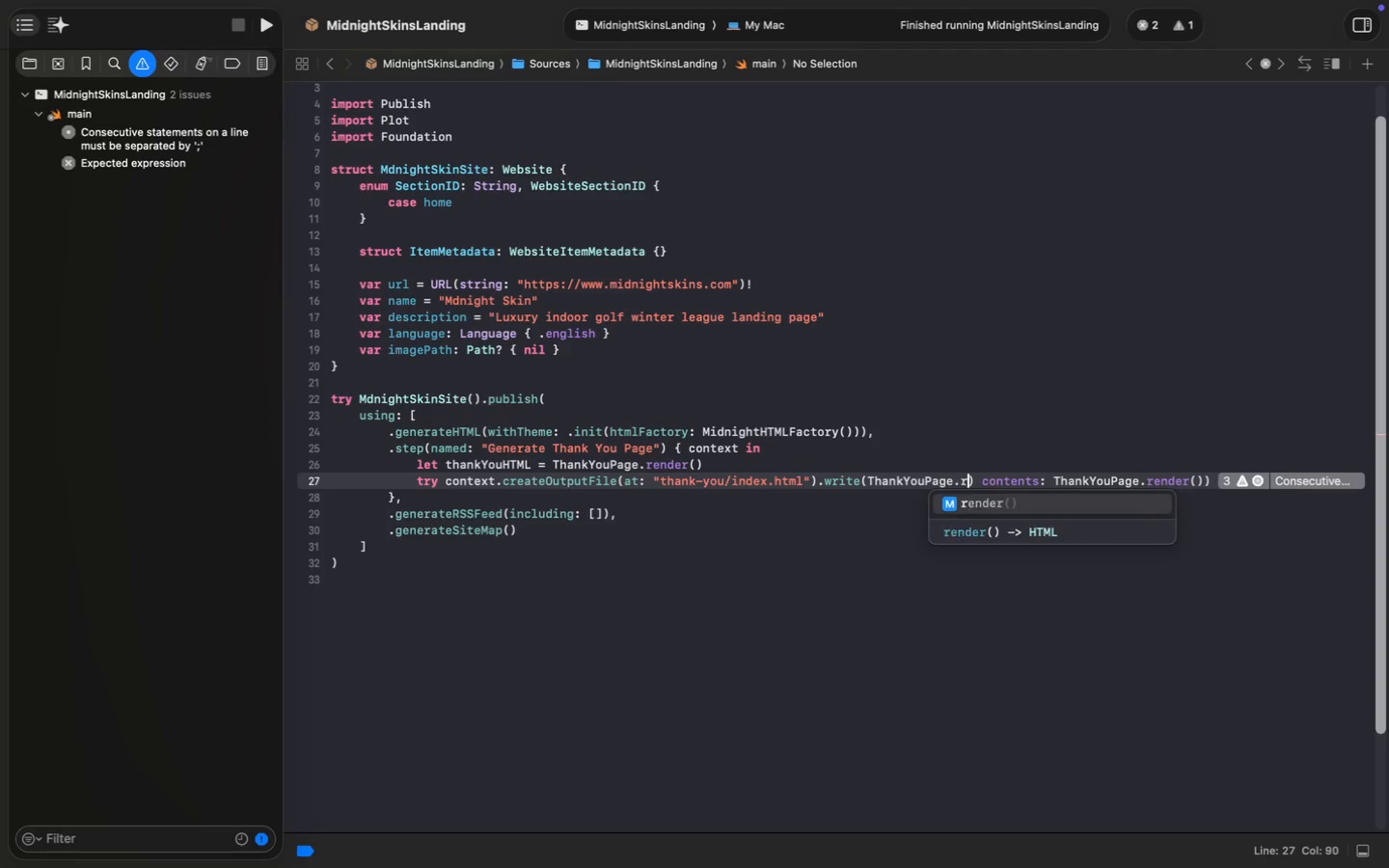 
type(.re)
 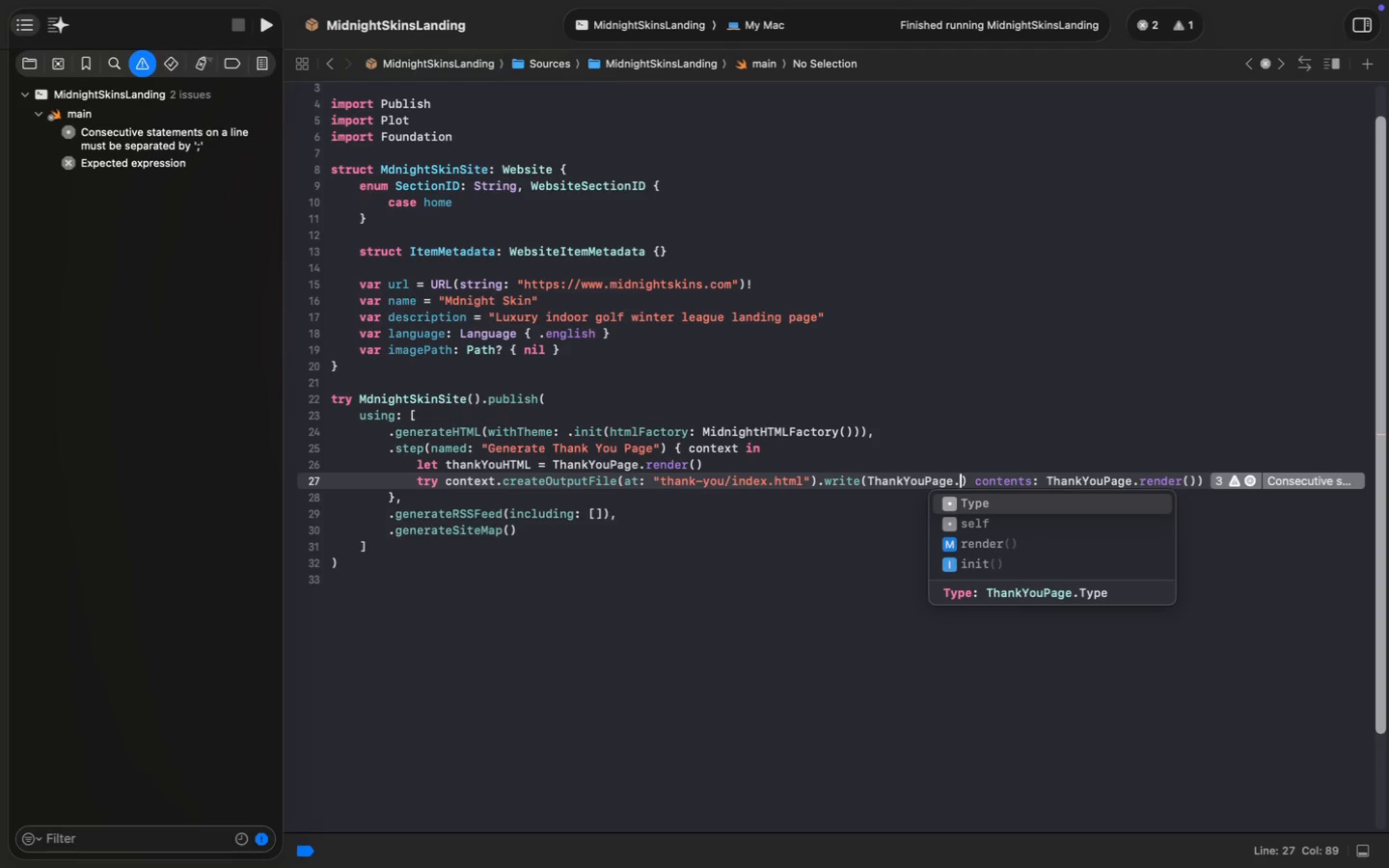 
key(Enter)
 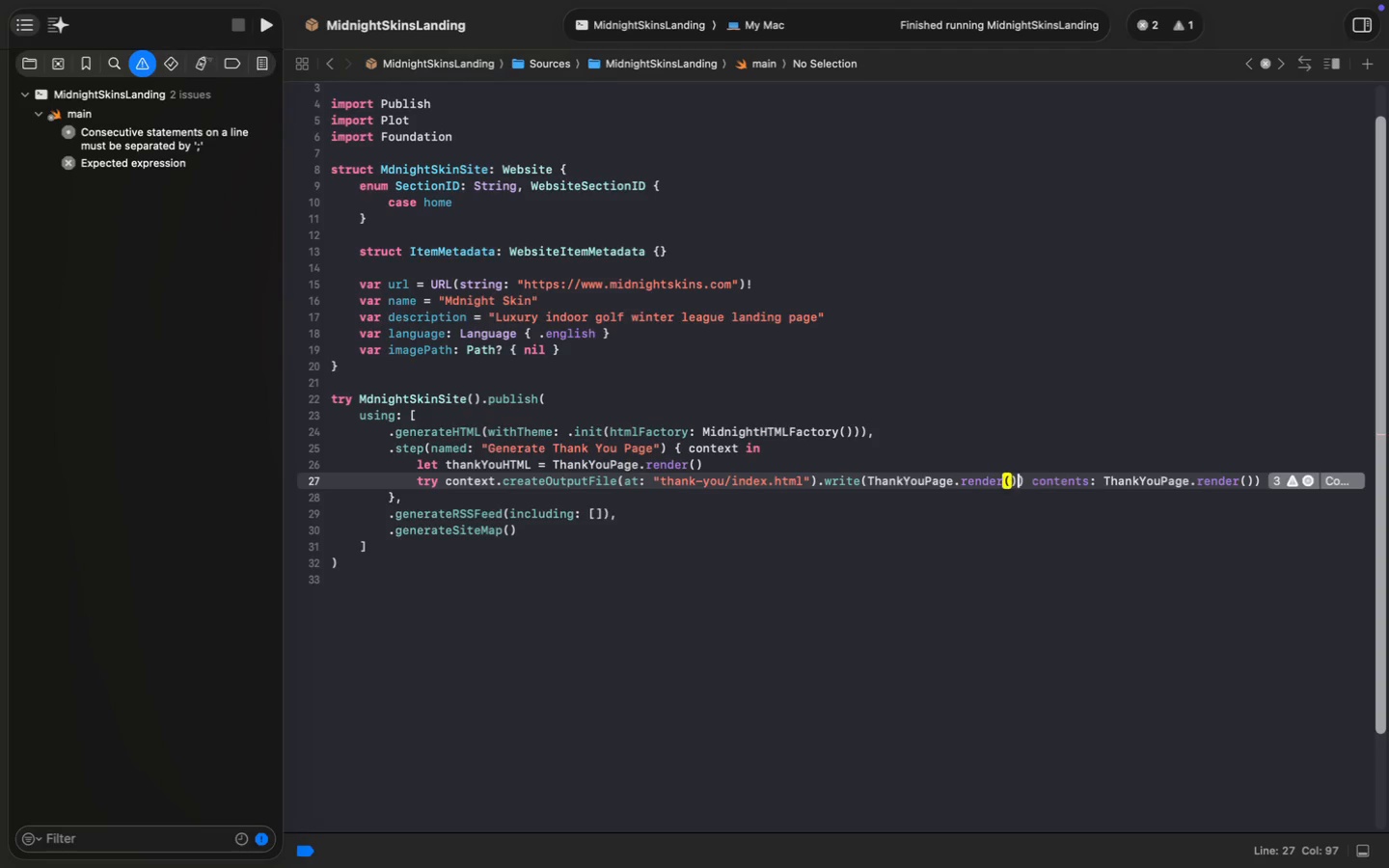 
key(ArrowRight)
 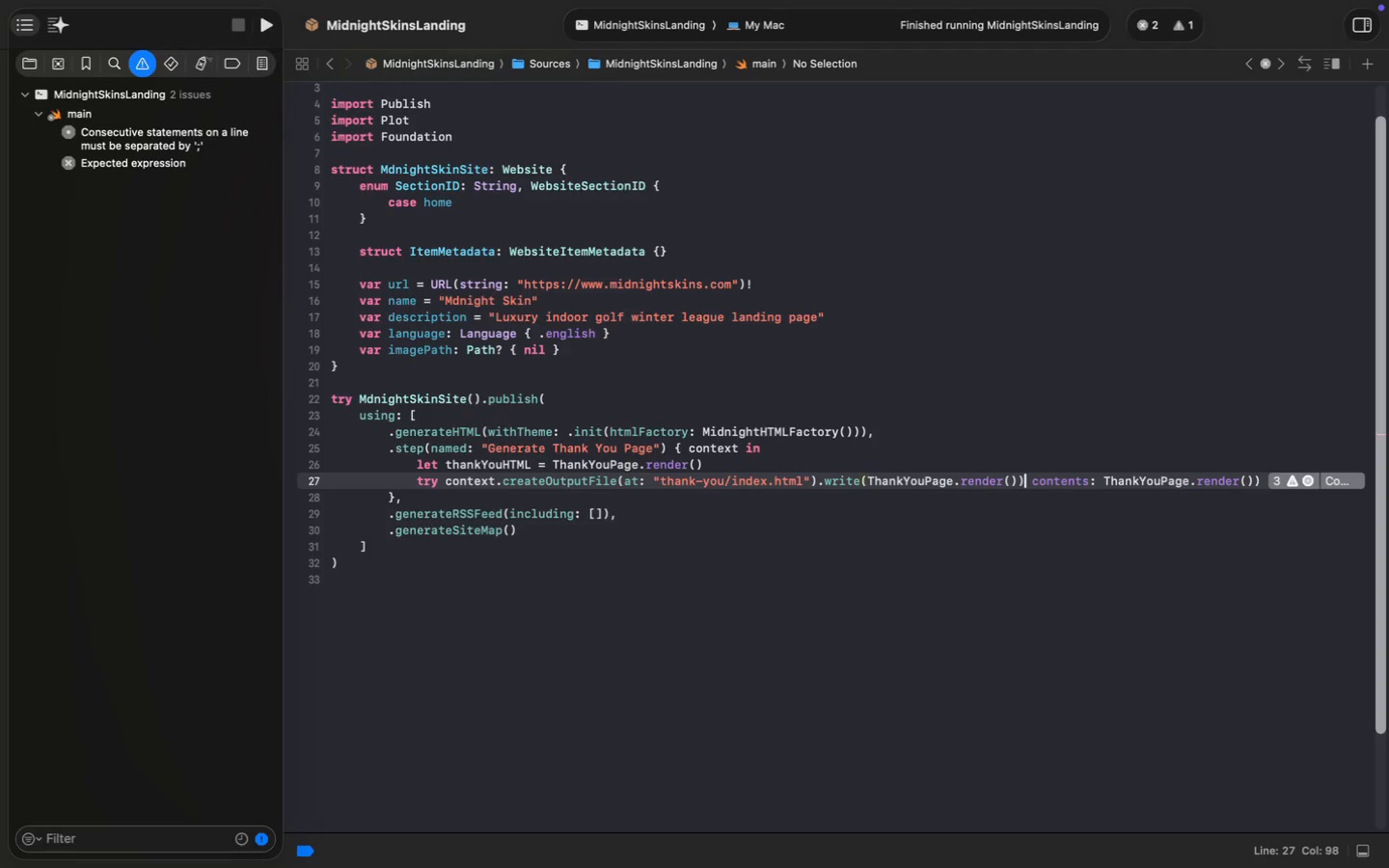 
key(Meta+Shift+ArrowRight)
 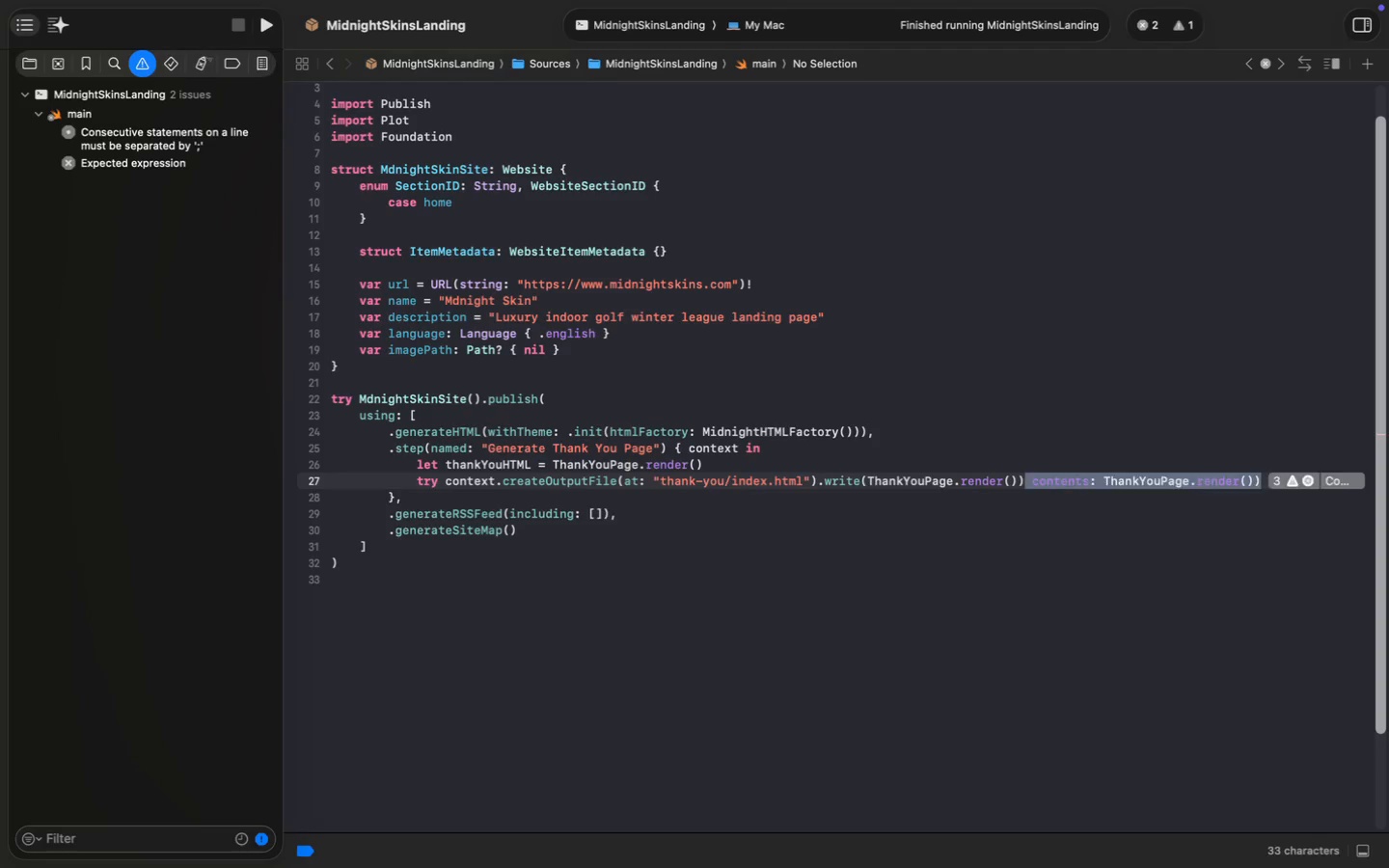 
key(Backspace)
 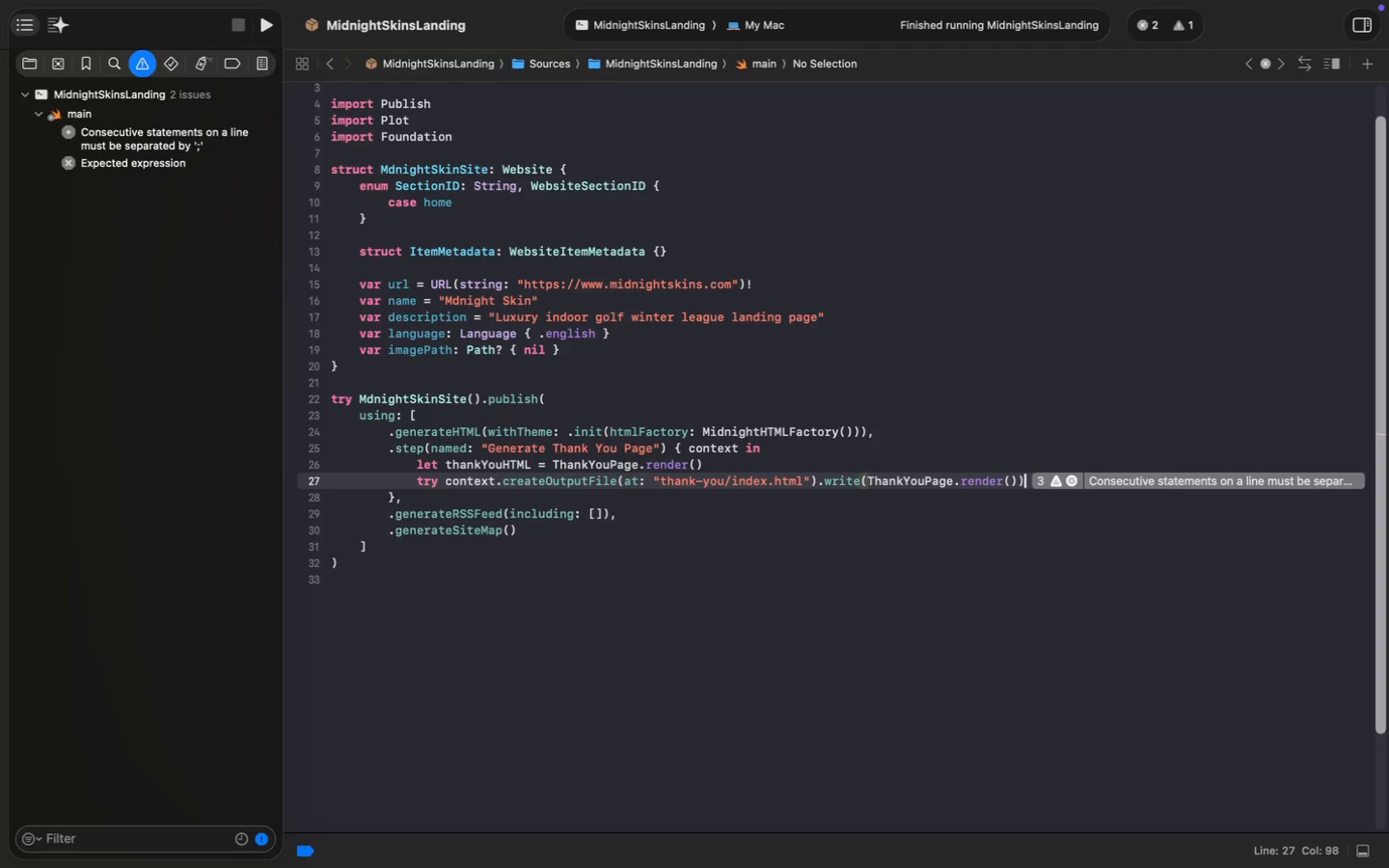 
key(Meta+S)
 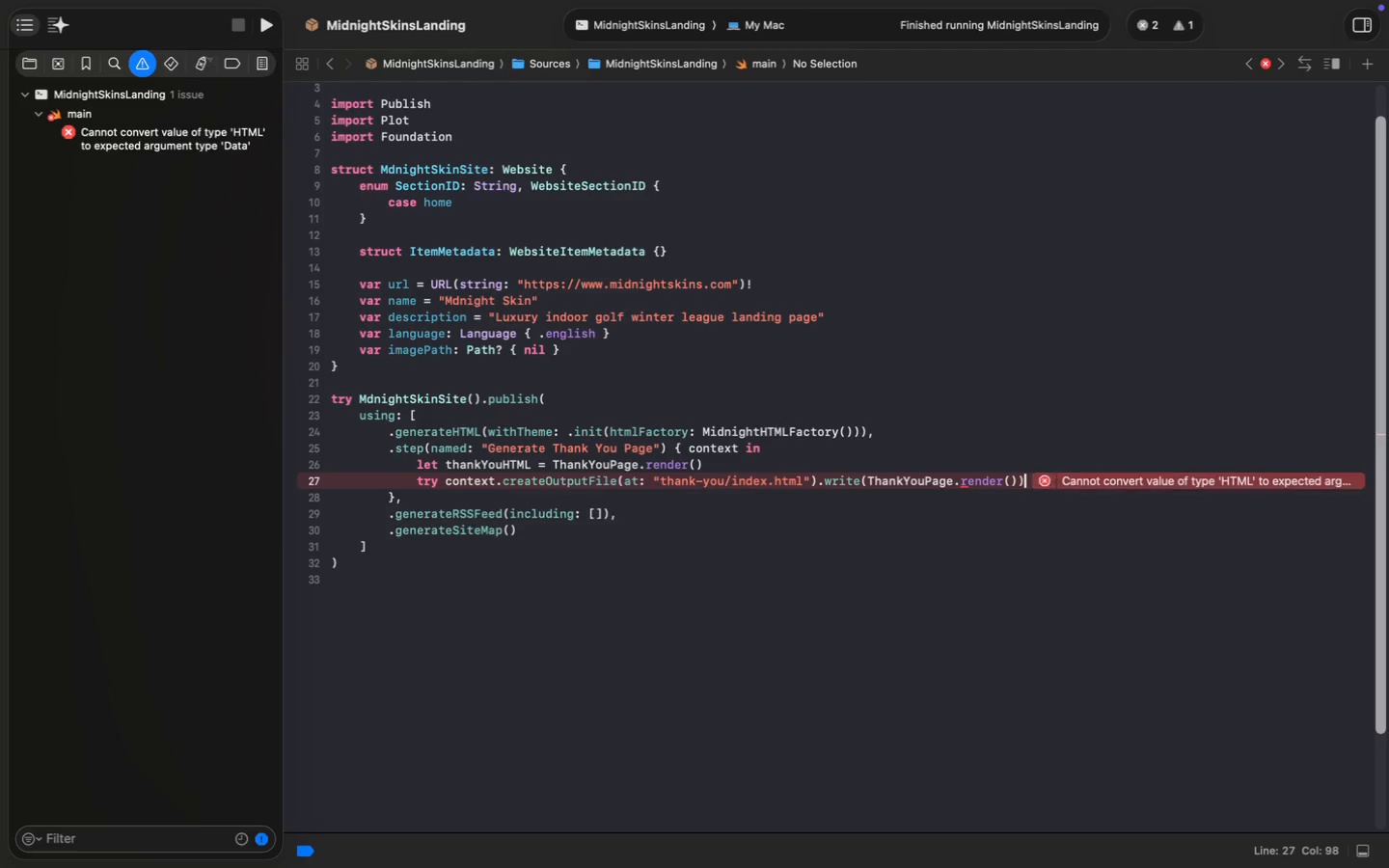 
key(Meta+S)
 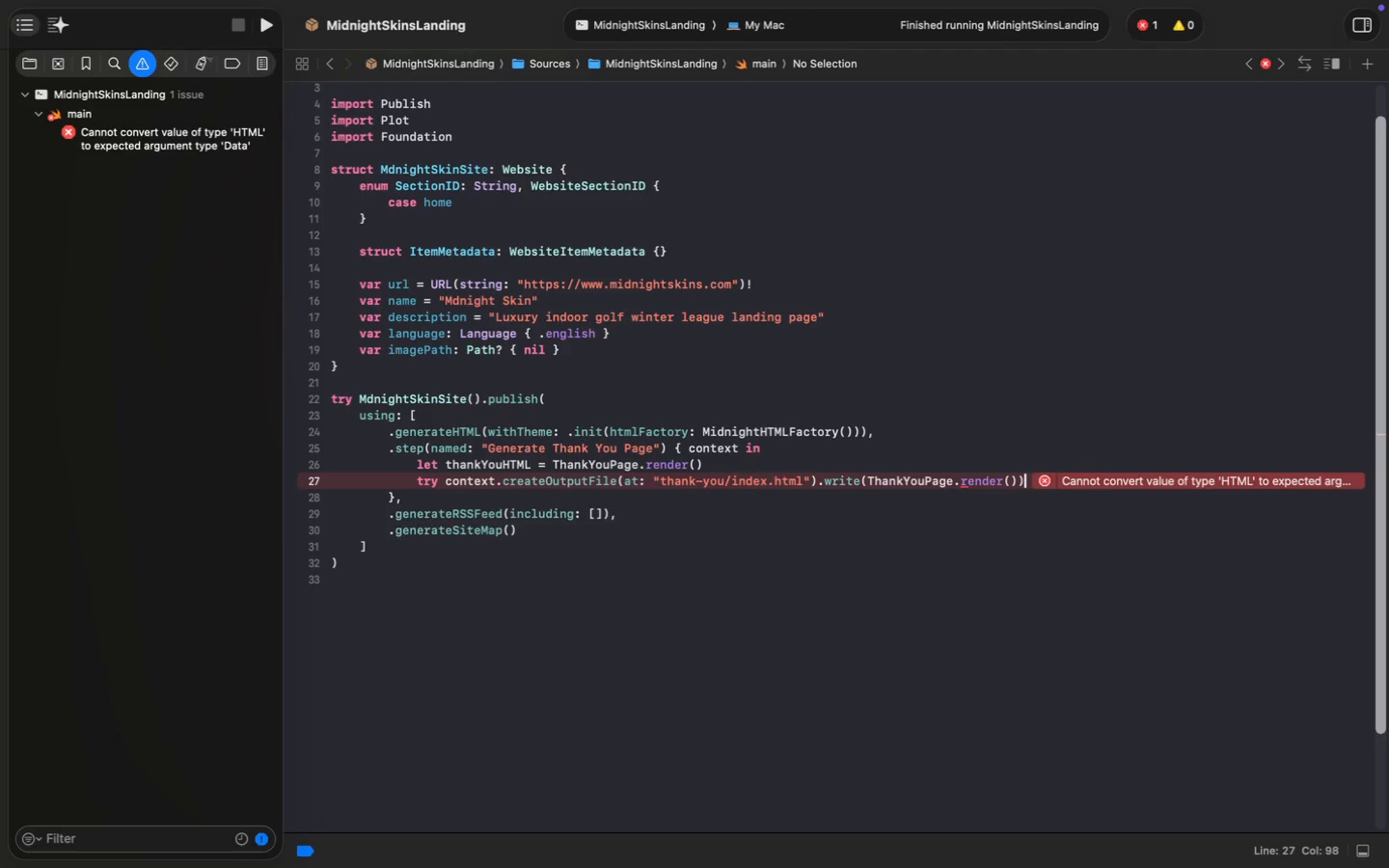 
key(Meta+S)
 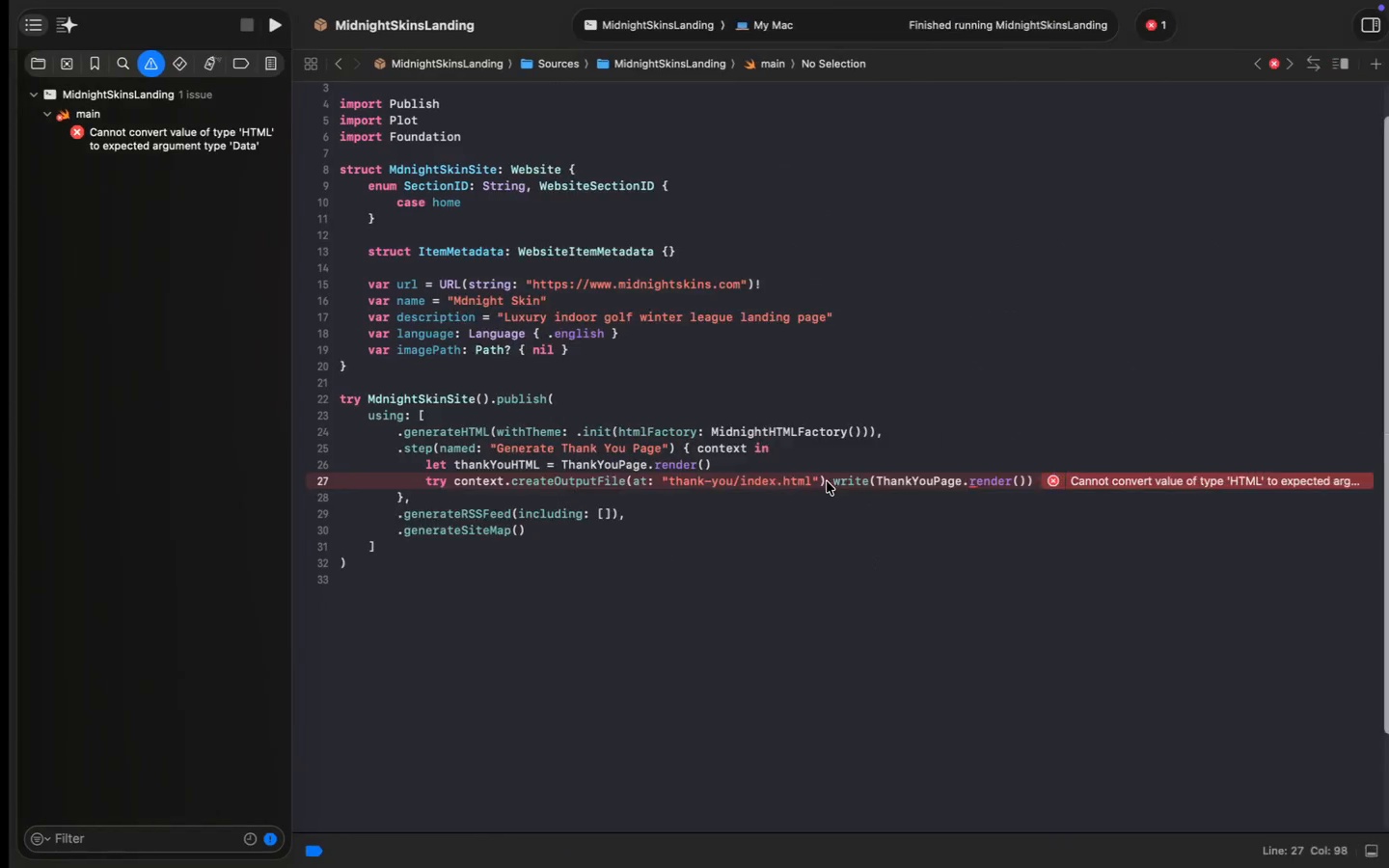 
wait(10.79)
 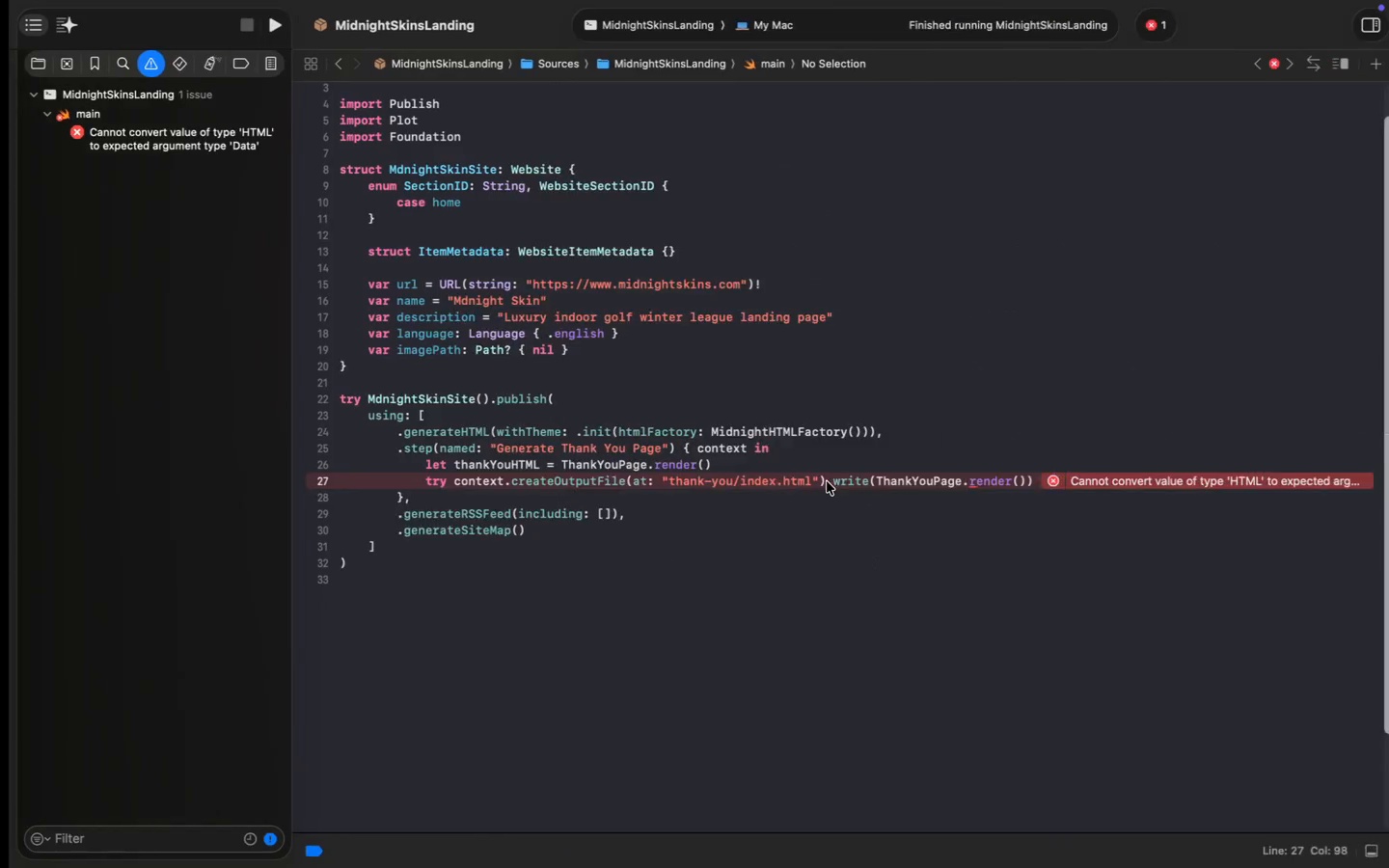 
left_click([195, 146])
 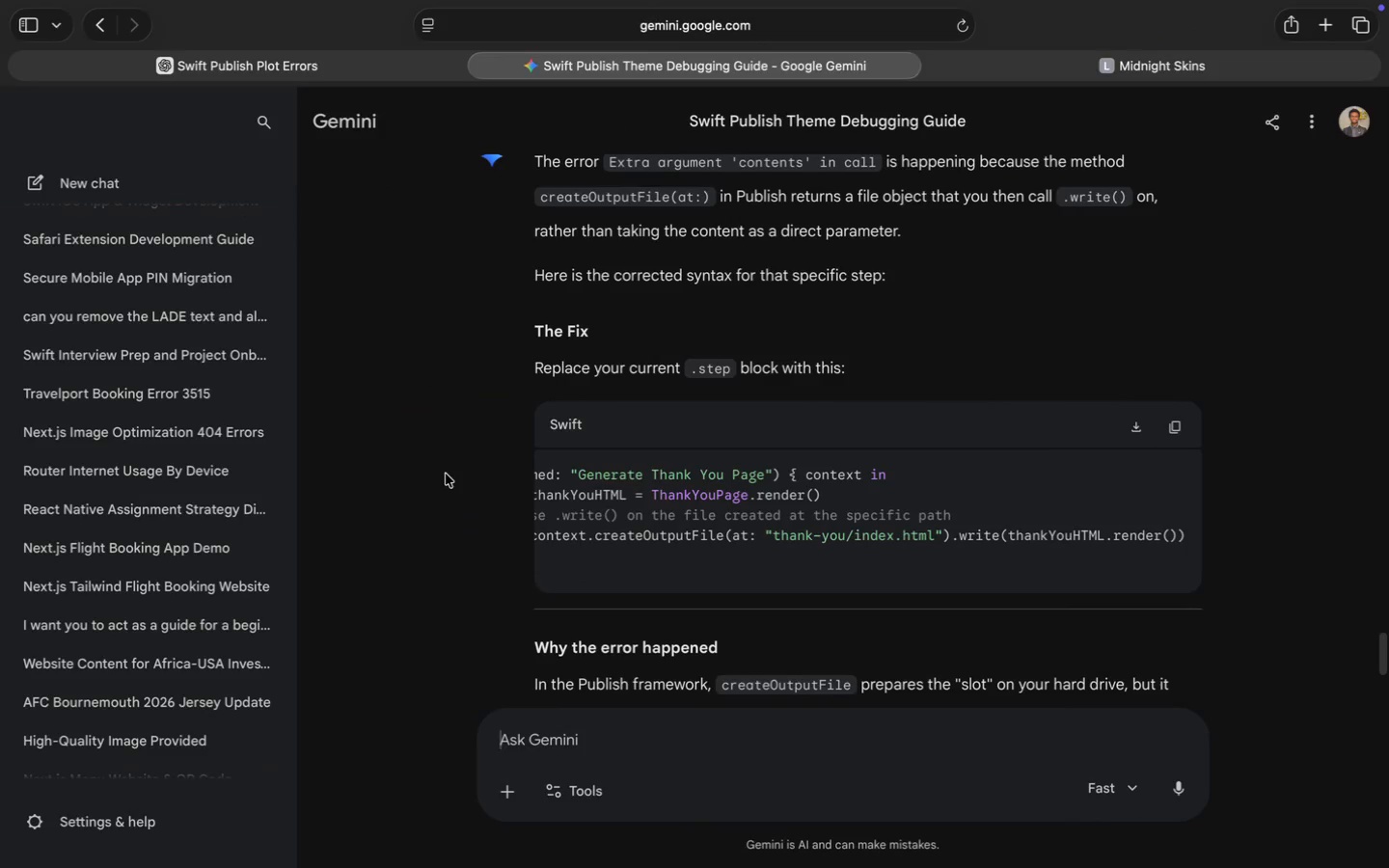 
key(Meta+CommandLeft)
 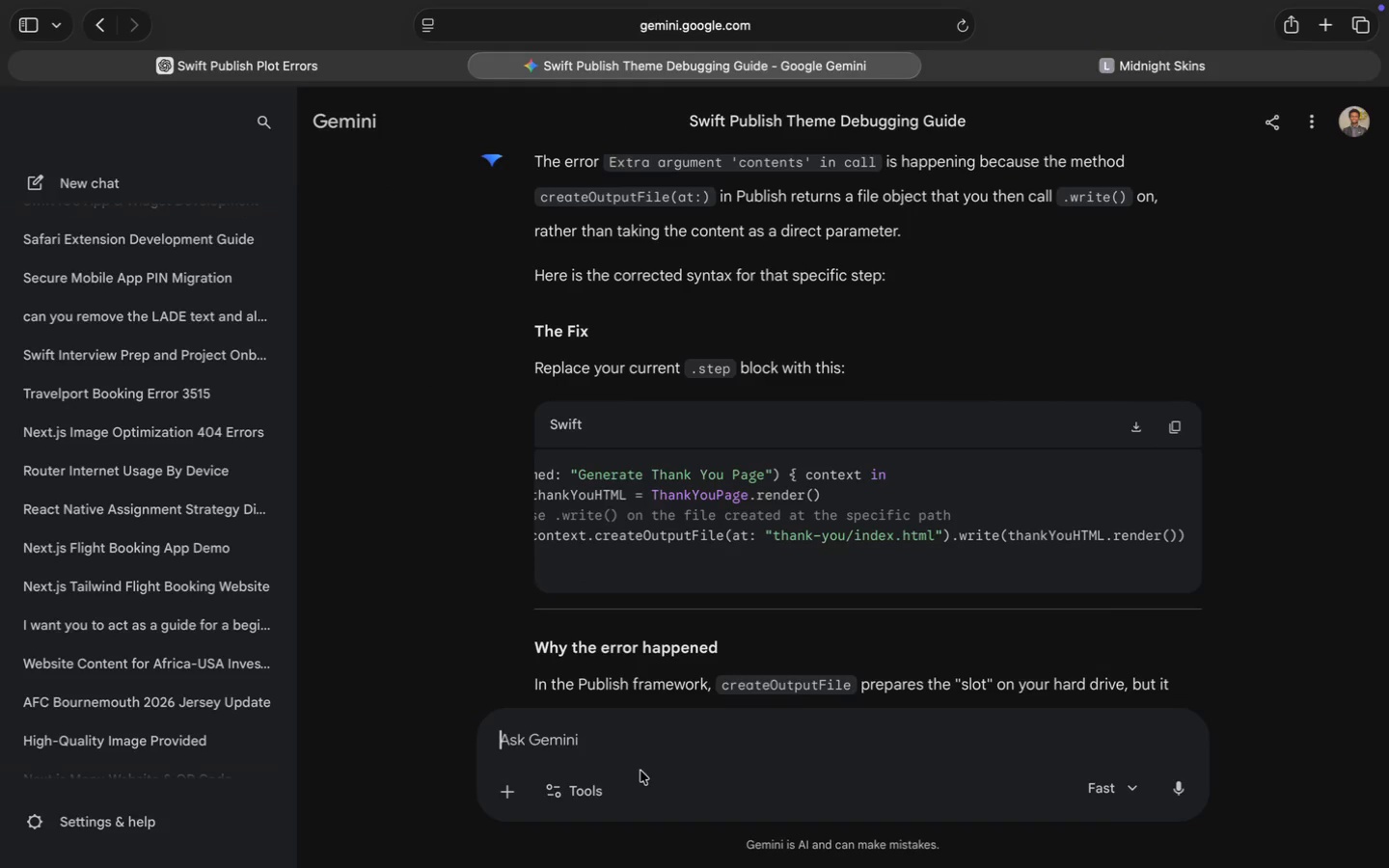 
key(Meta+V)
 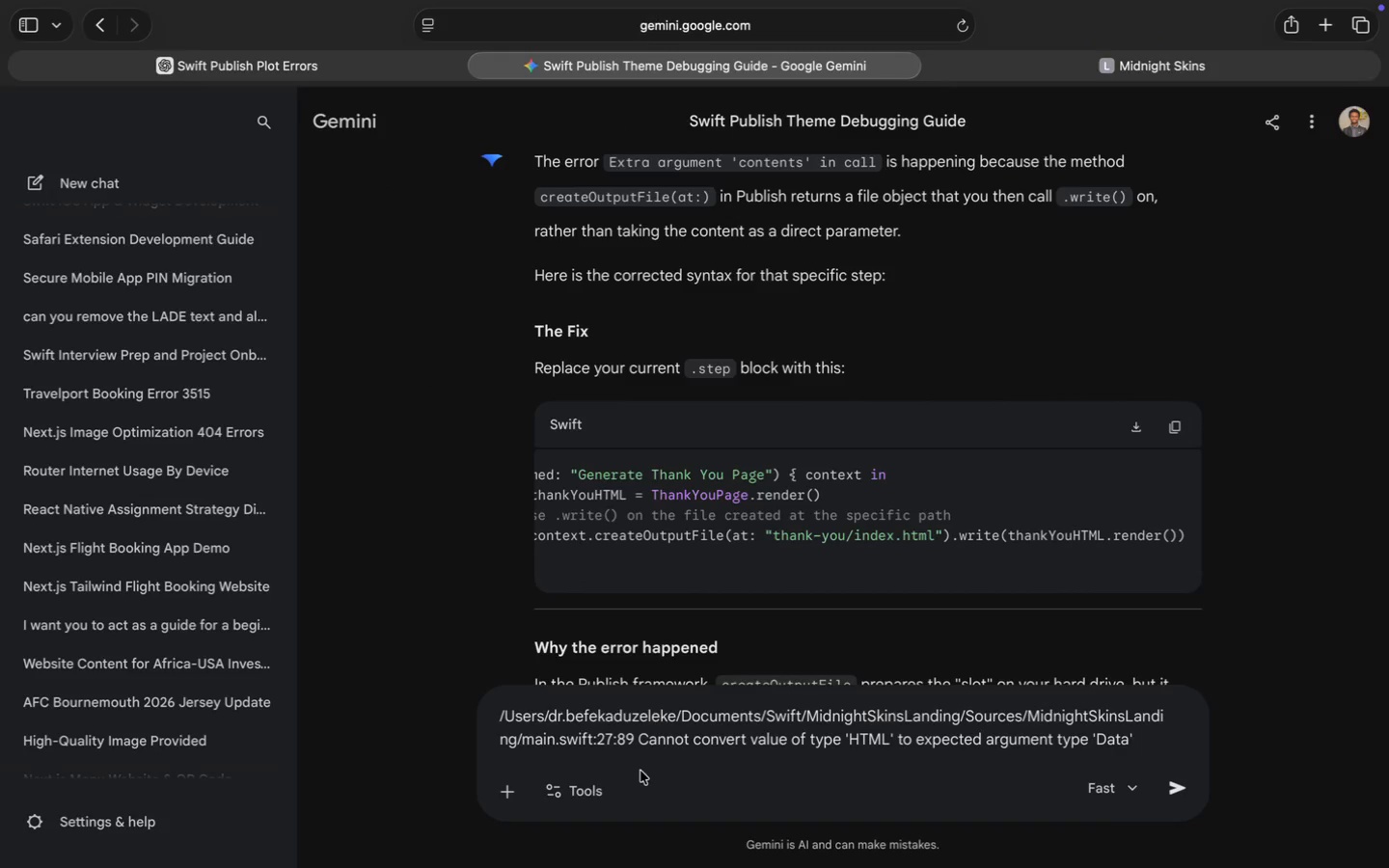 
key(Enter)
 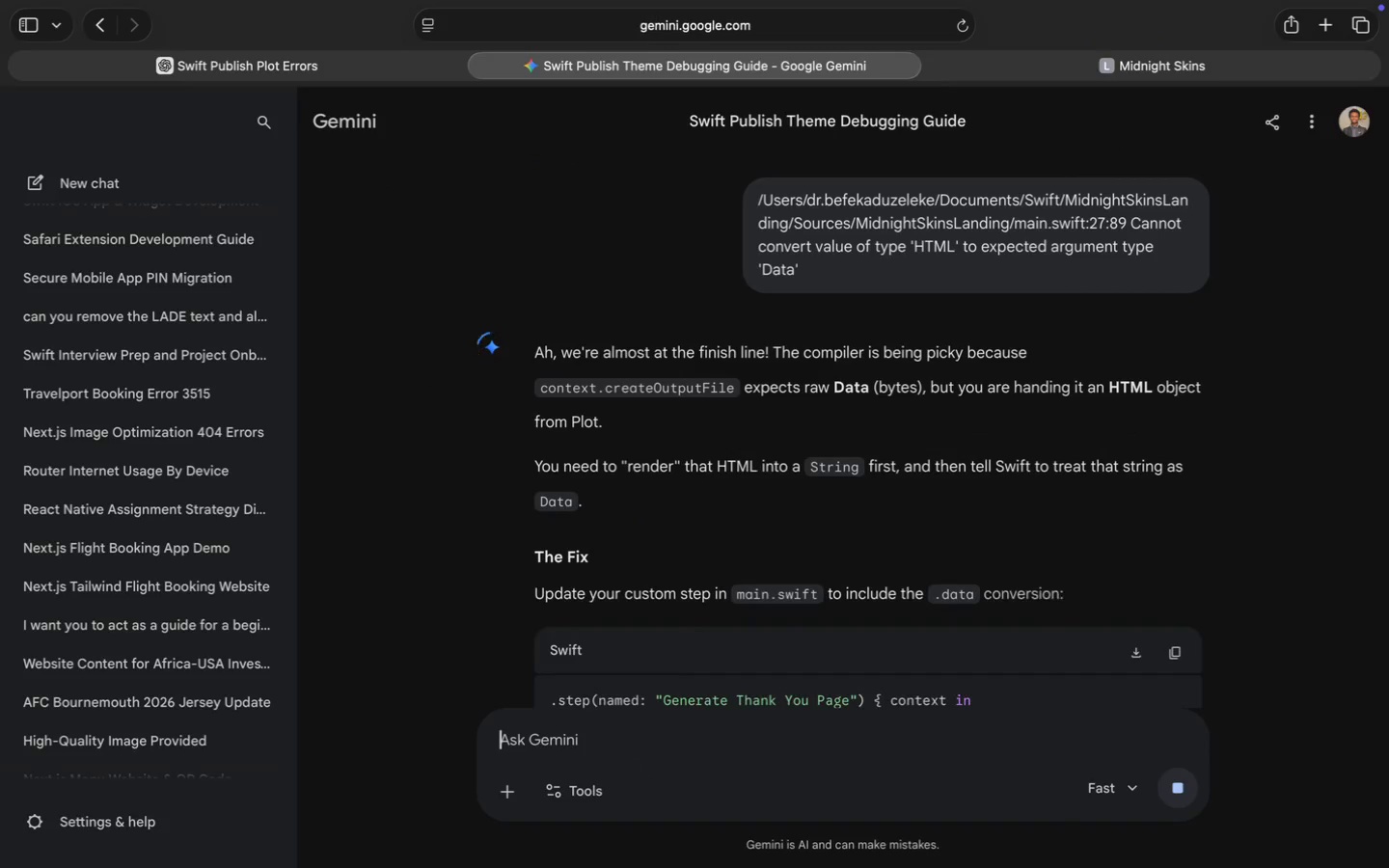 
wait(7.49)
 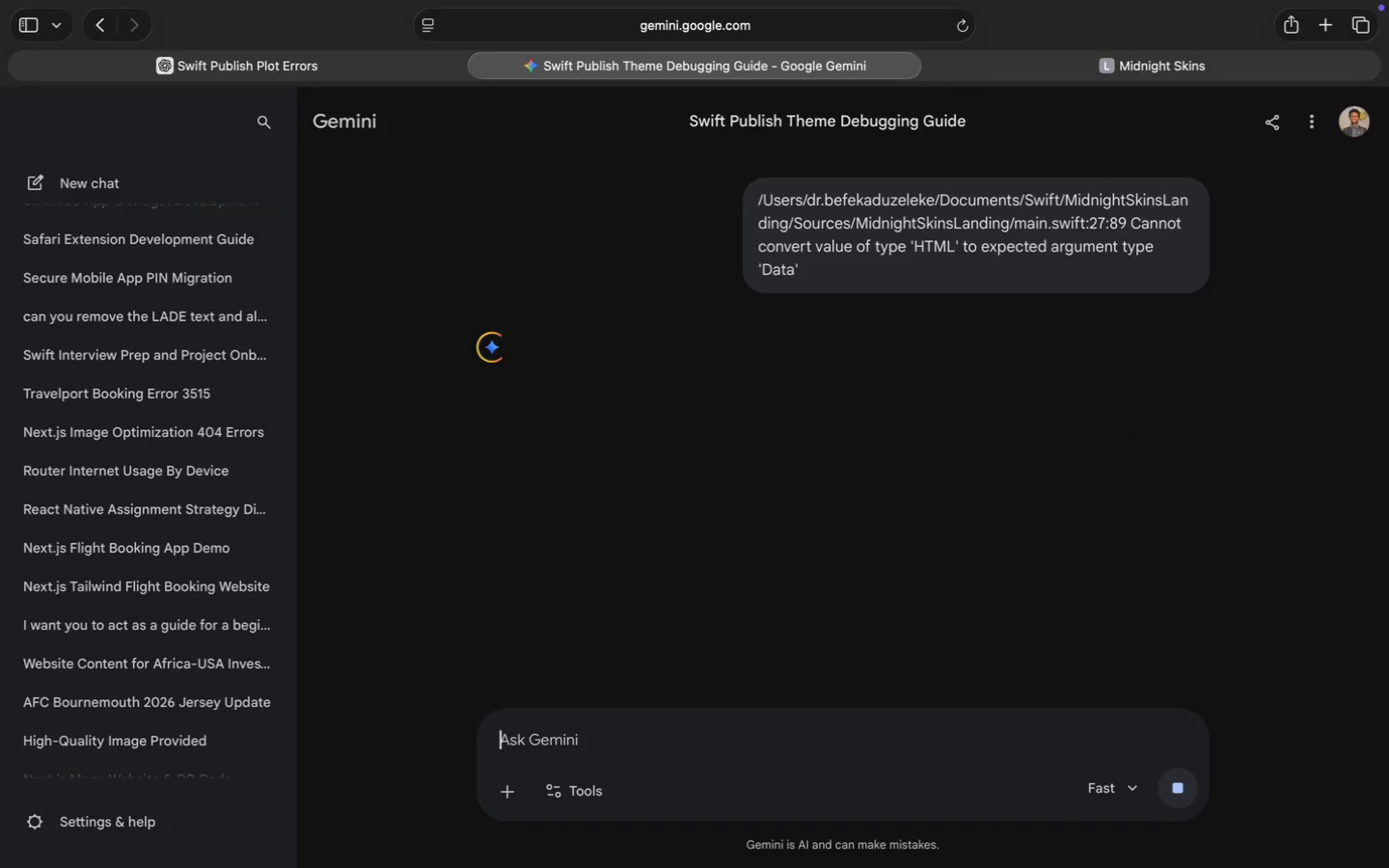 
scroll: coordinate [803, 599], scroll_direction: down, amount: 29.0
 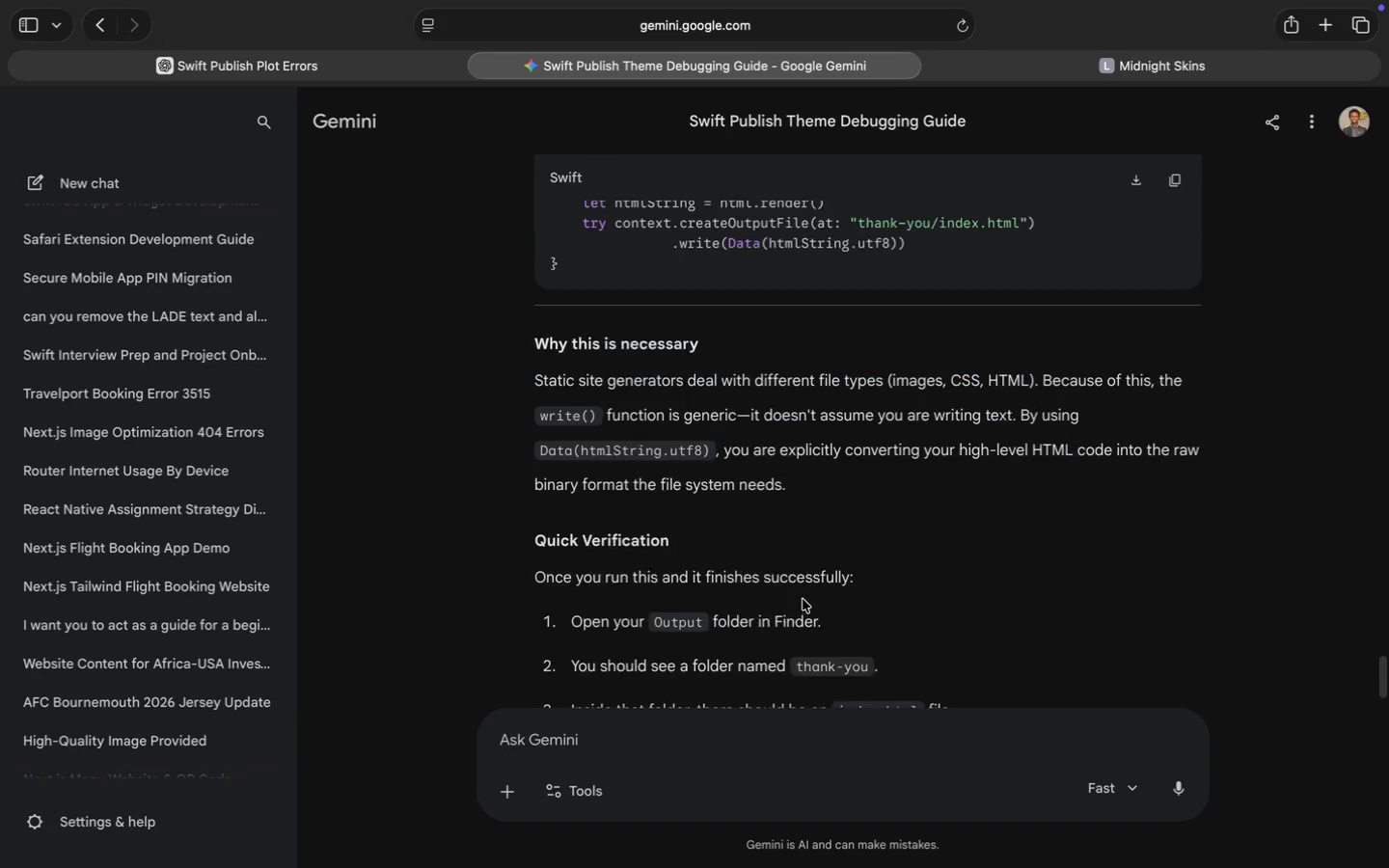 
scroll: coordinate [803, 599], scroll_direction: up, amount: 18.0
 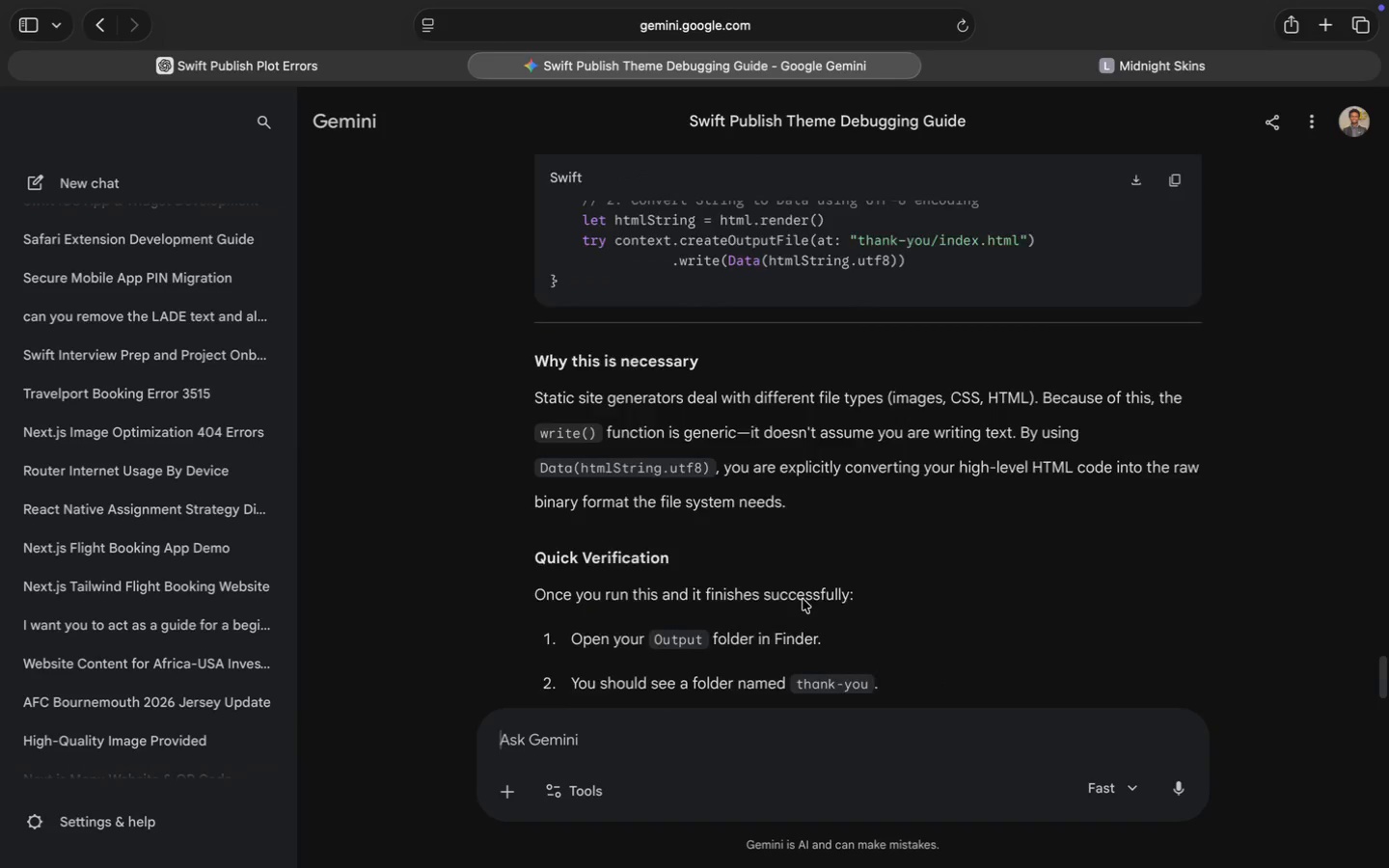 
scroll: coordinate [803, 599], scroll_direction: down, amount: 5.0
 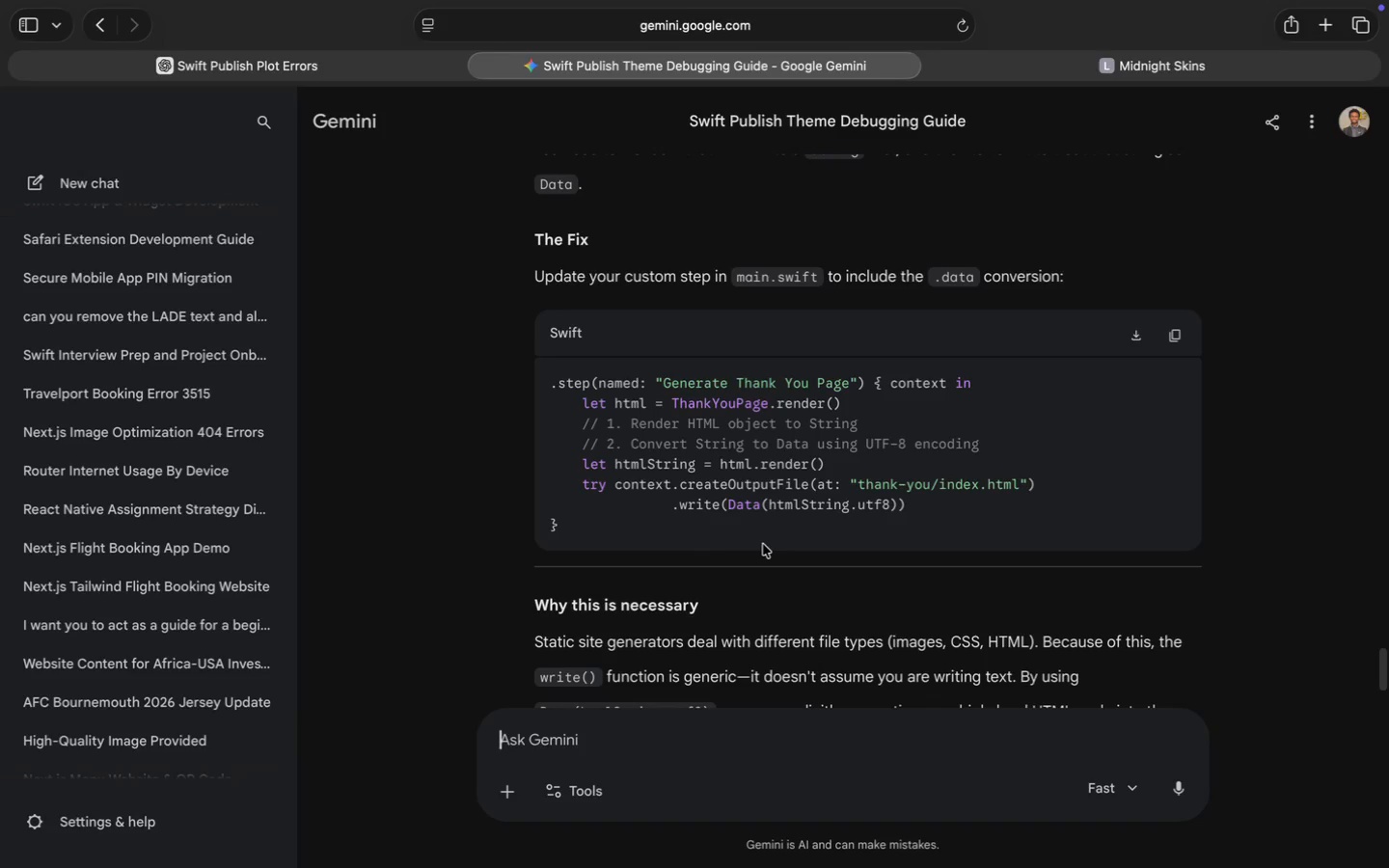 
wait(7.9)
 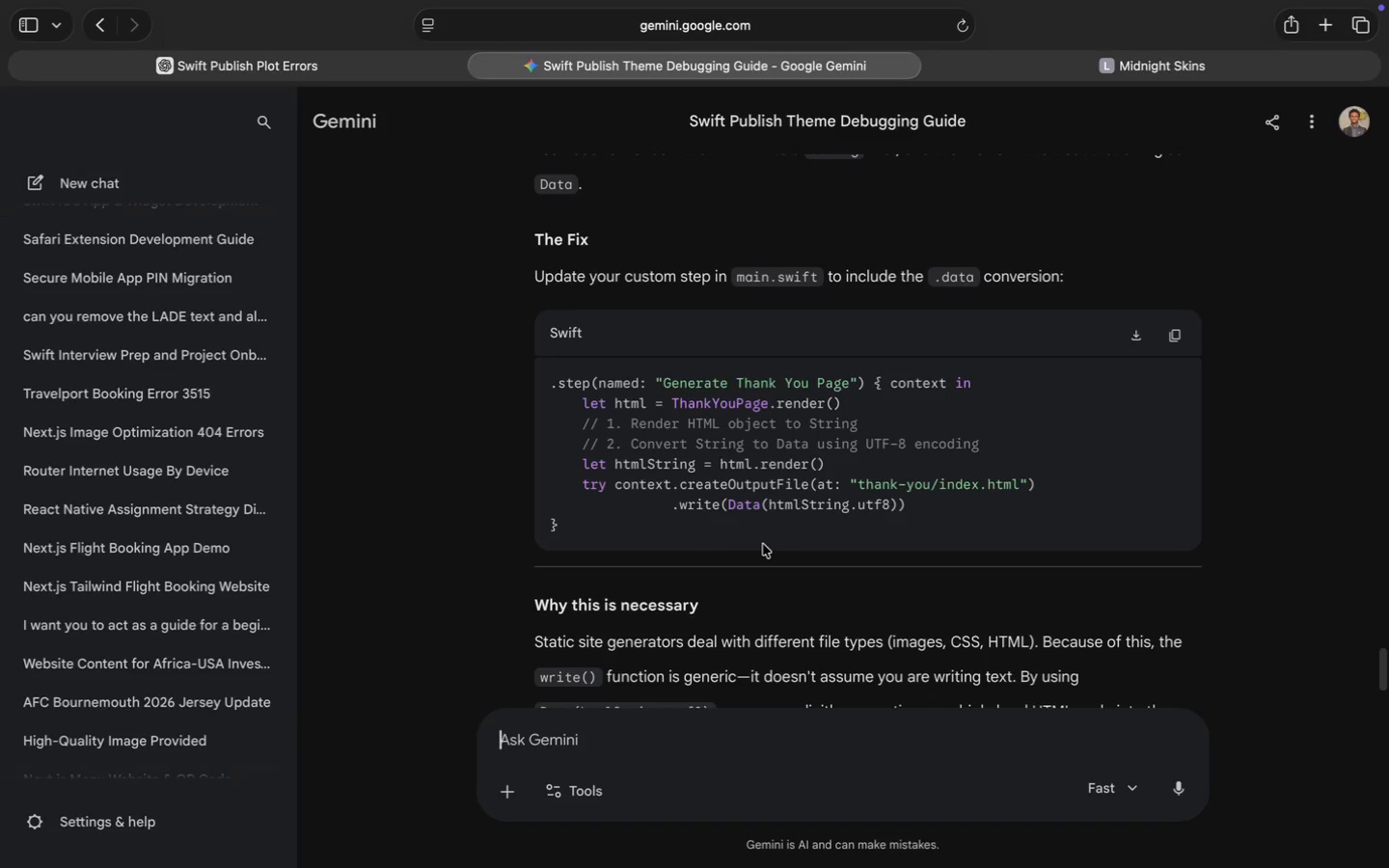 
scroll: coordinate [795, 481], scroll_direction: down, amount: 2.0
 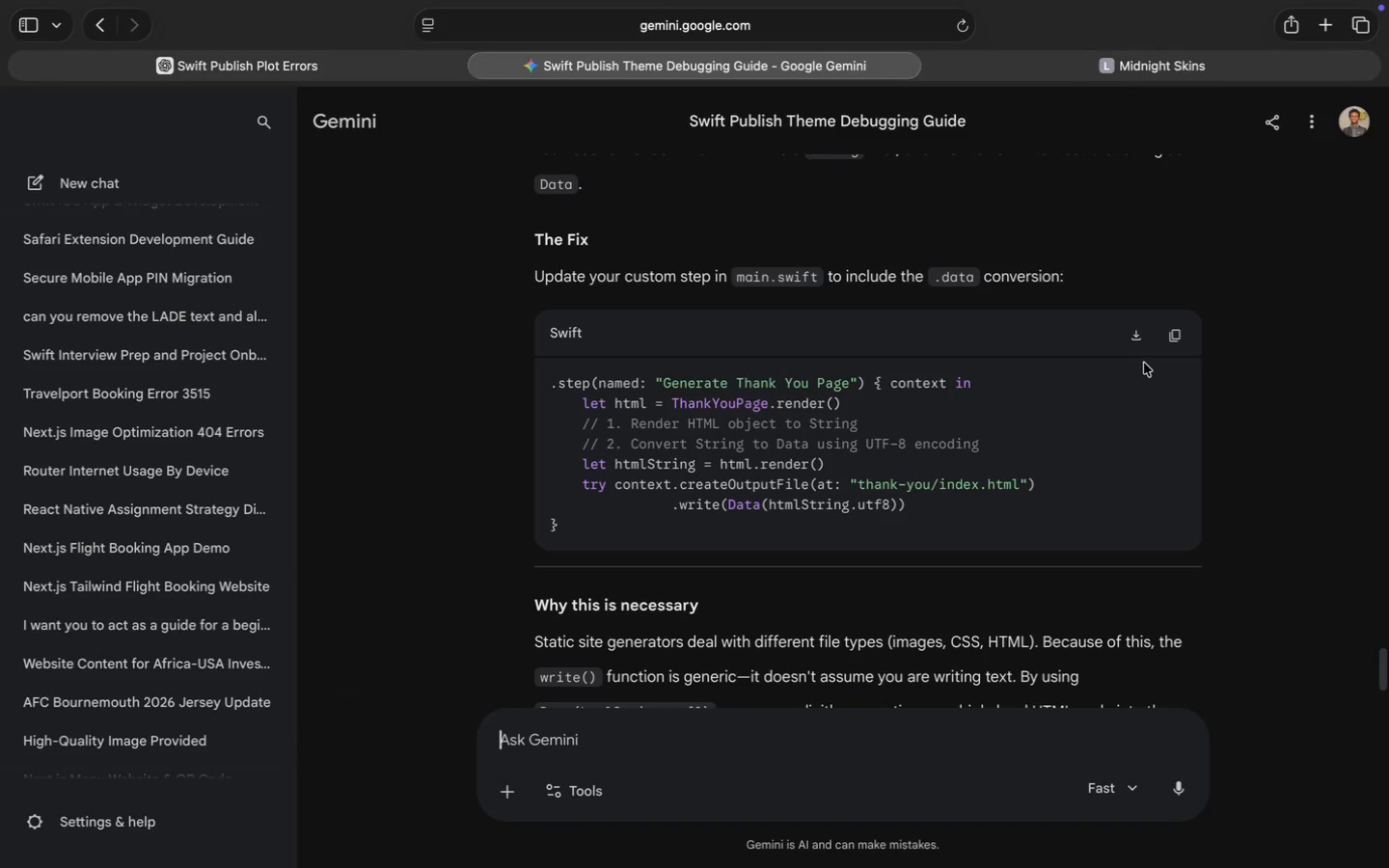 
left_click([1165, 341])
 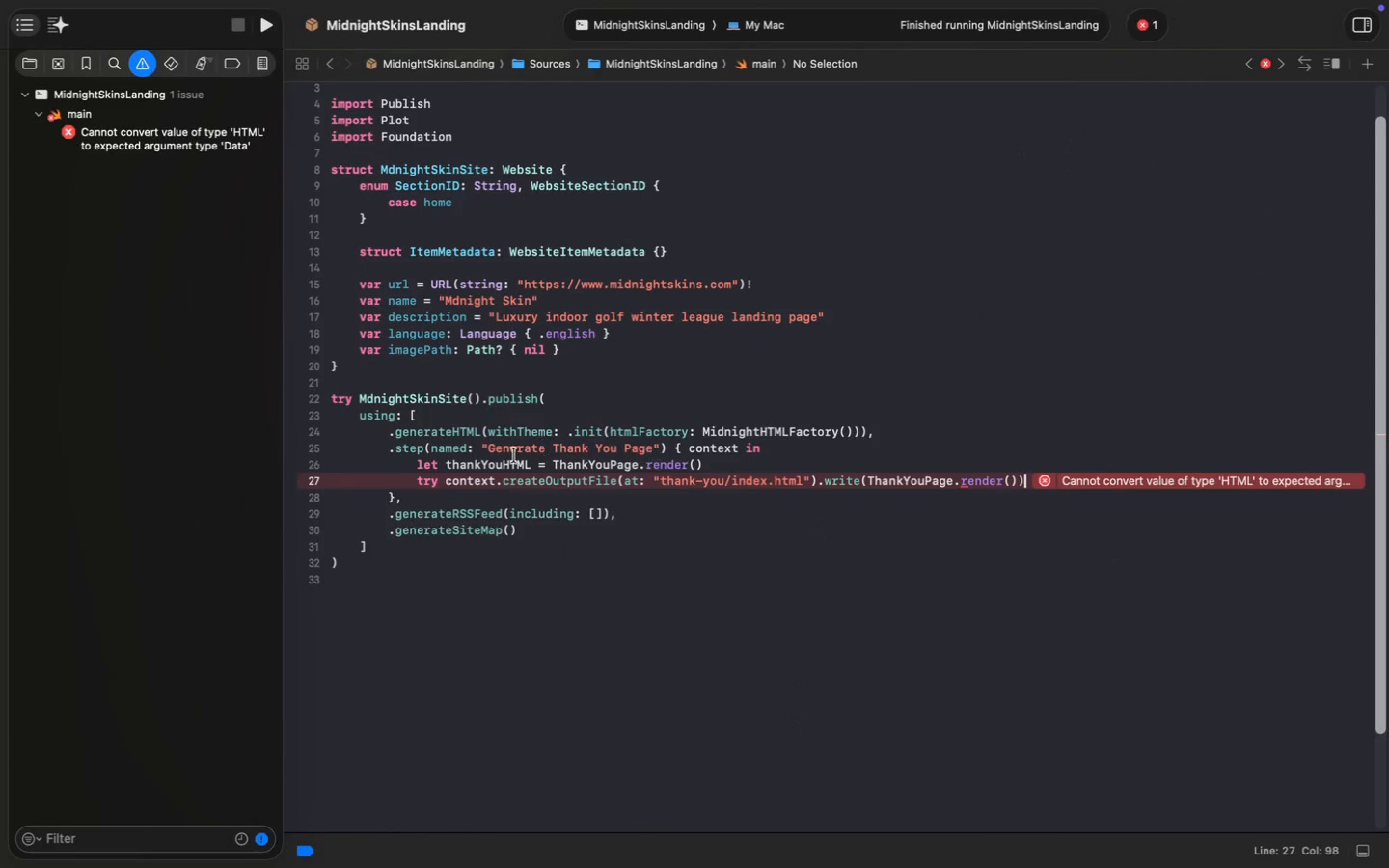 
left_click([390, 448])
 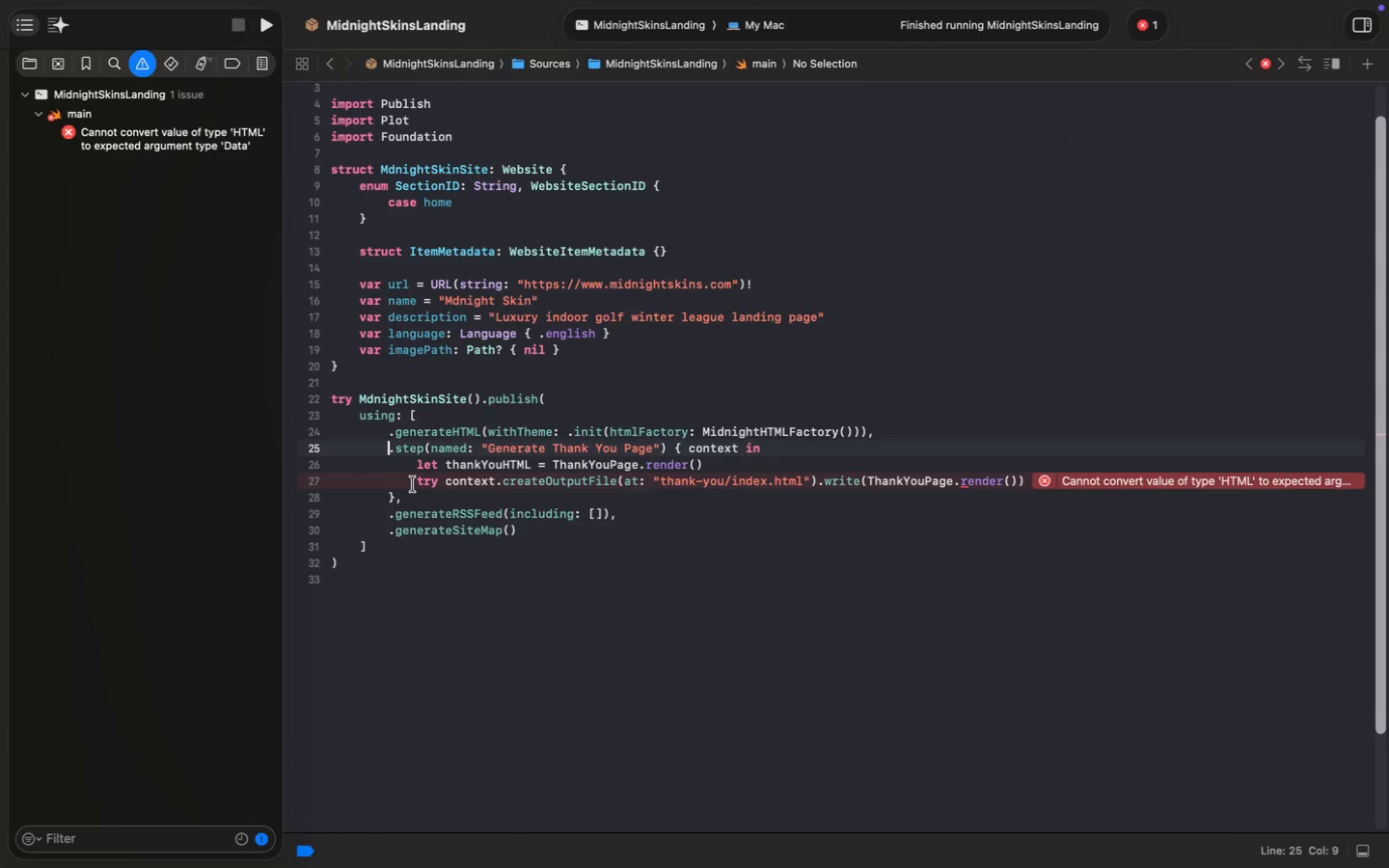 
hold_key(key=ShiftLeft, duration=0.94)
left_click([413, 492])
 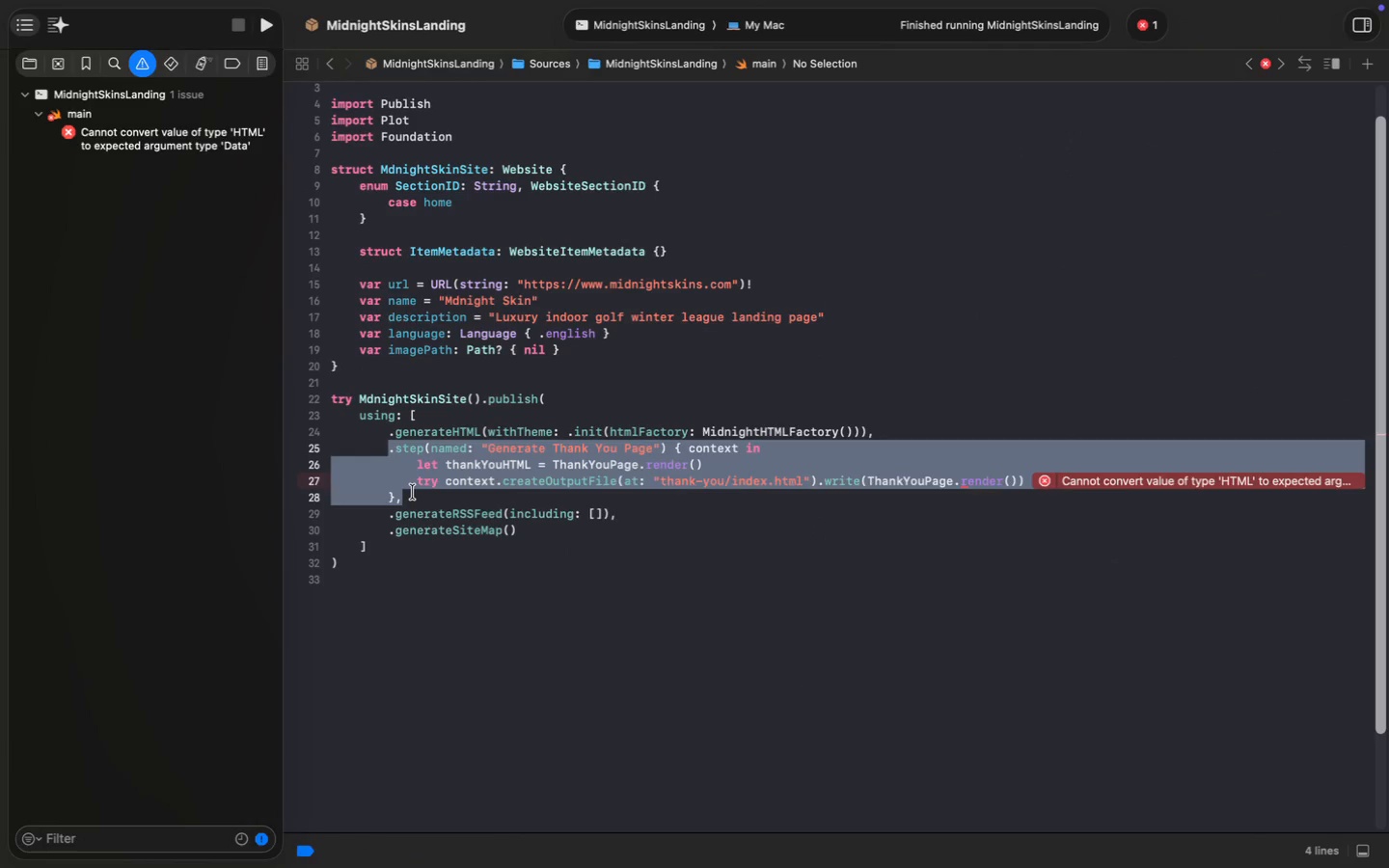 
key(Meta+V)
 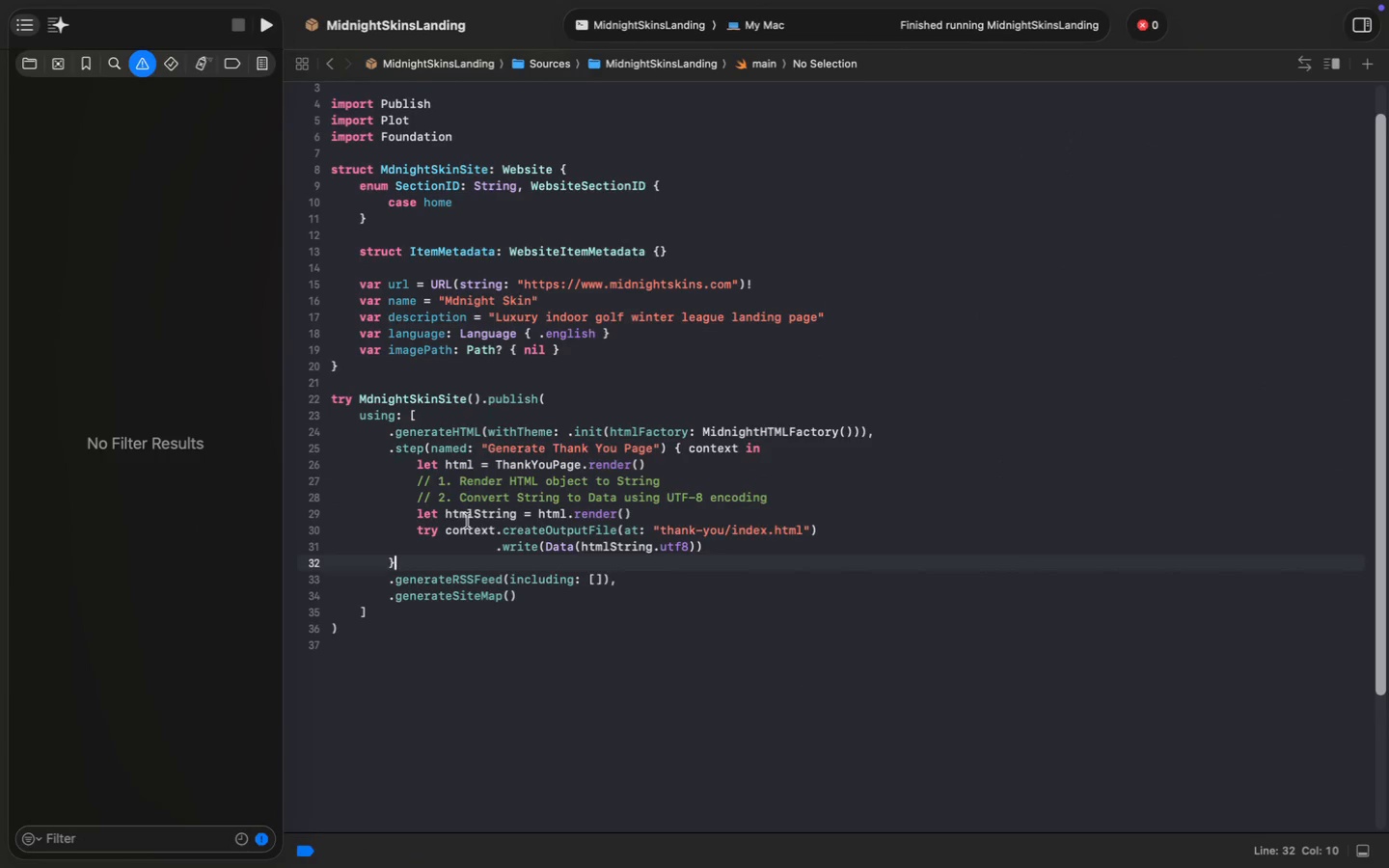 
key(Comma)
 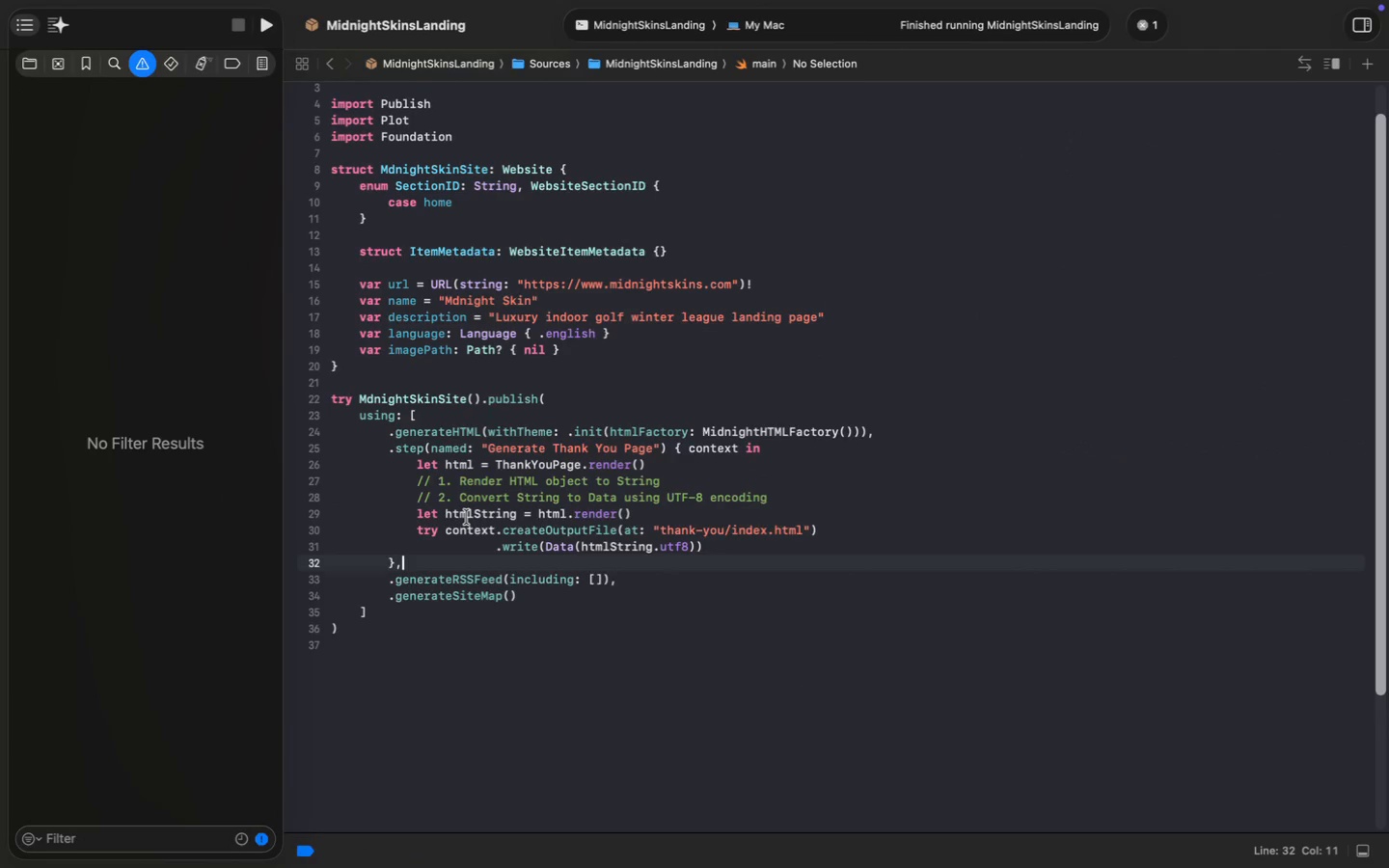 
left_click_drag(start_coordinate=[790, 496], to_coordinate=[752, 467])
 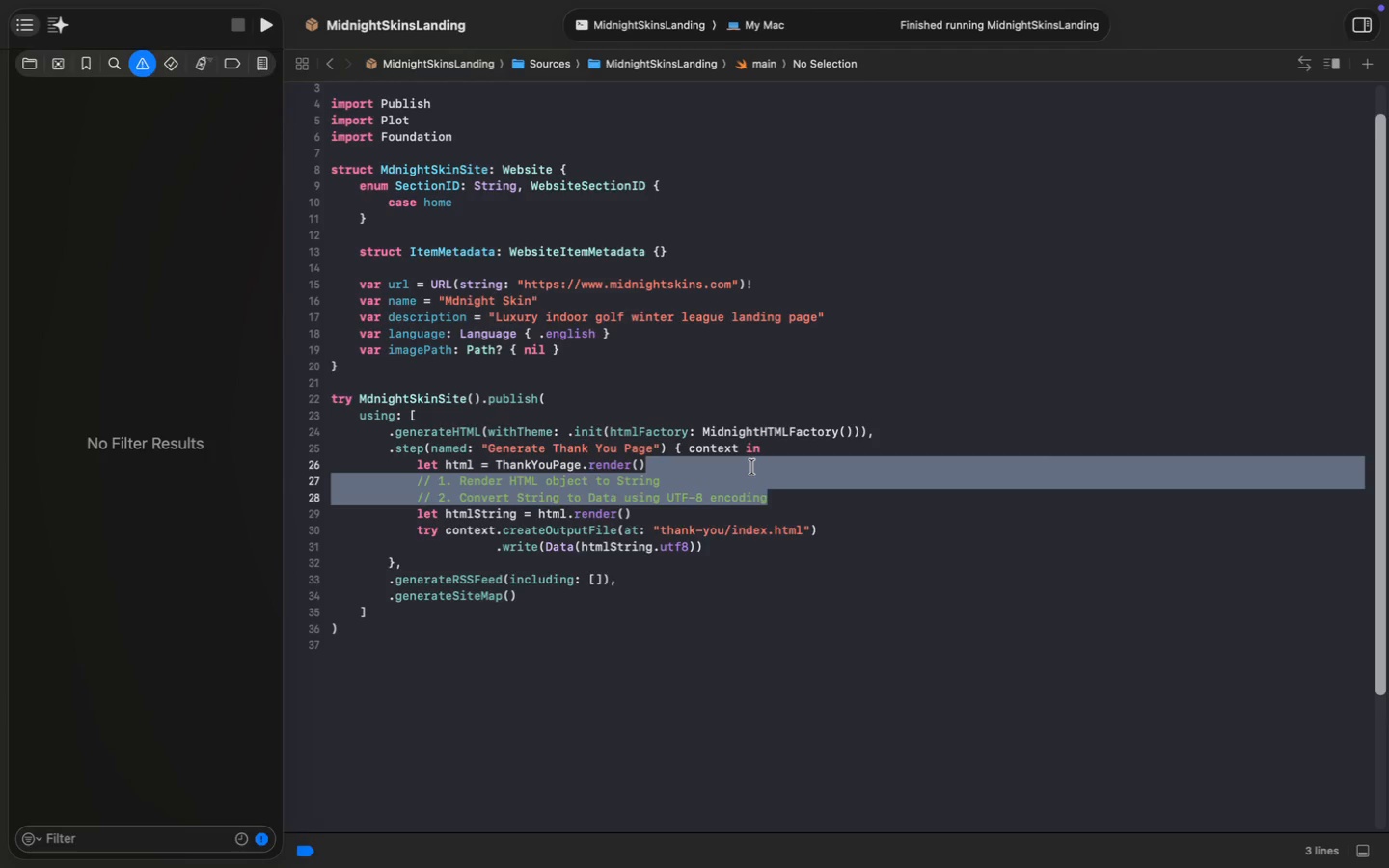 
key(Backspace)
 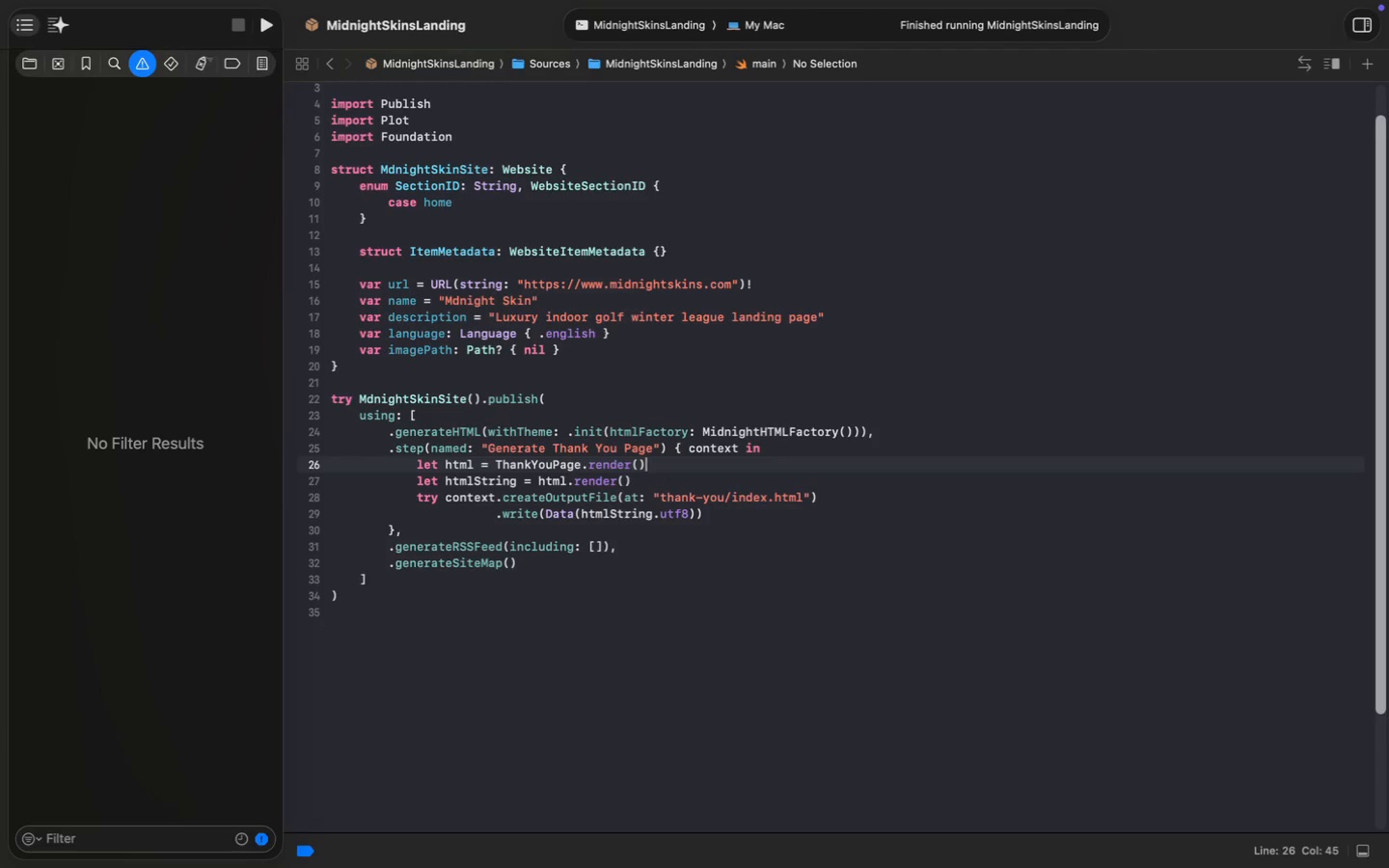 
key(Meta+S)
 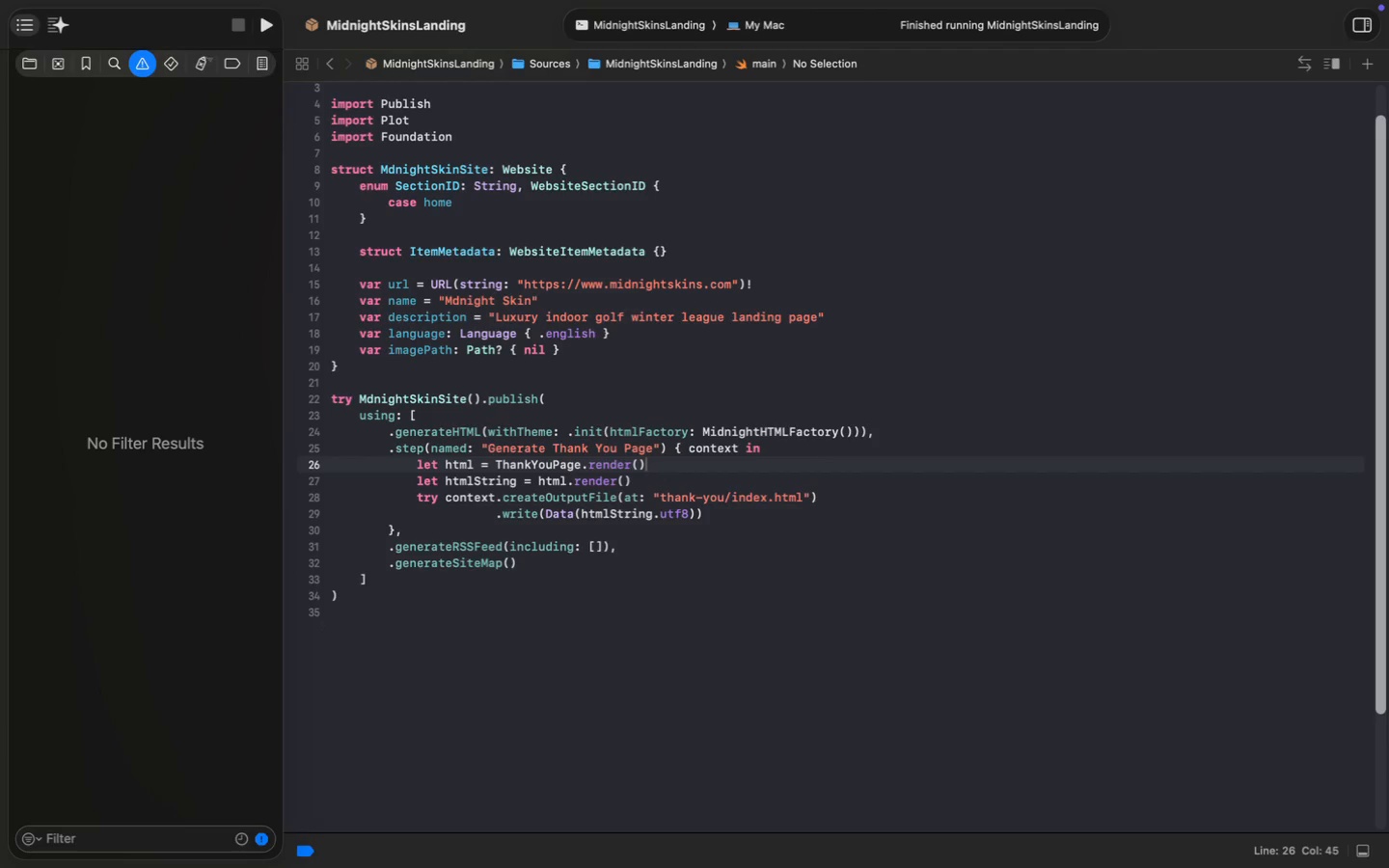 
key(Meta+S)
 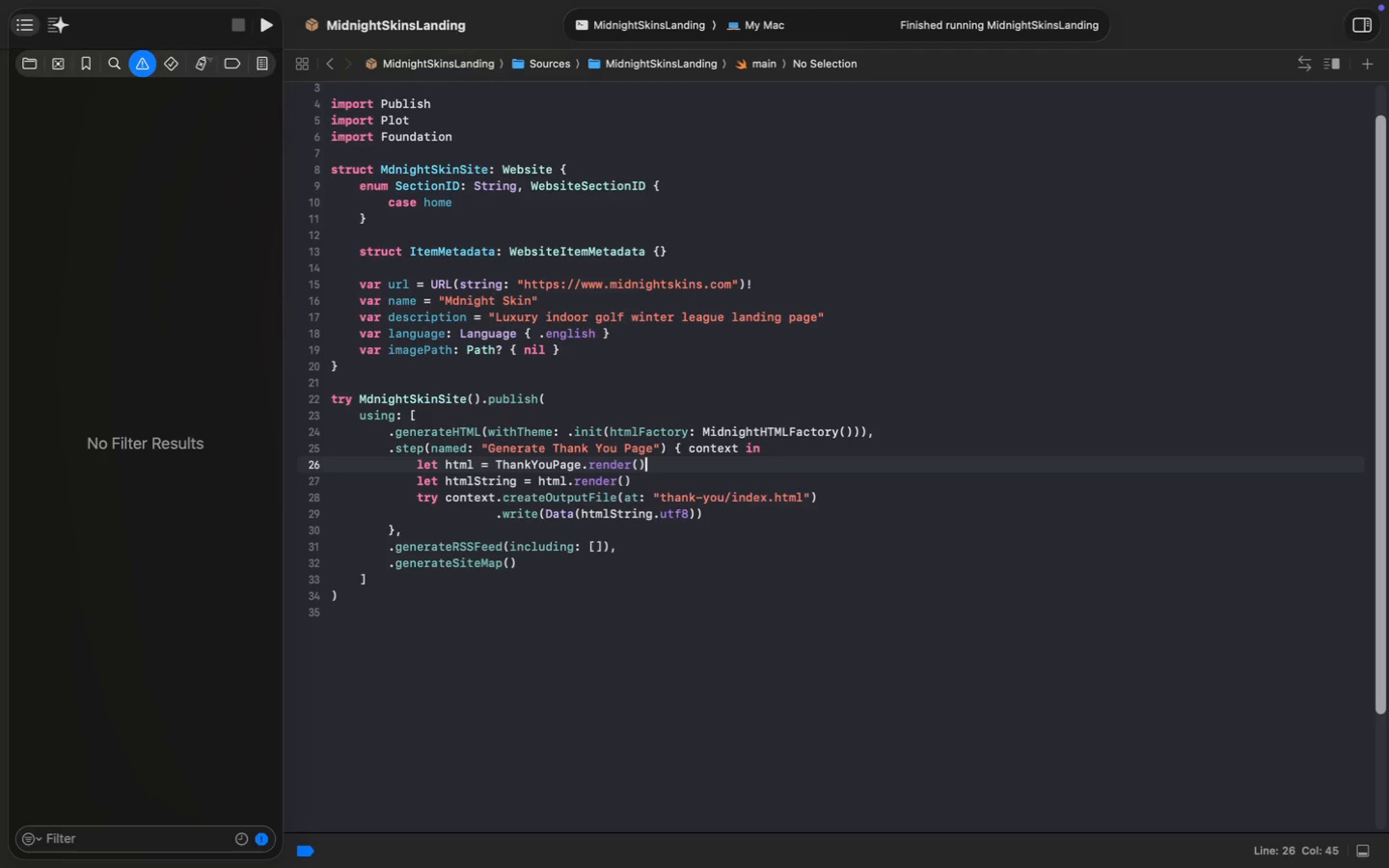 
wait(9.4)
 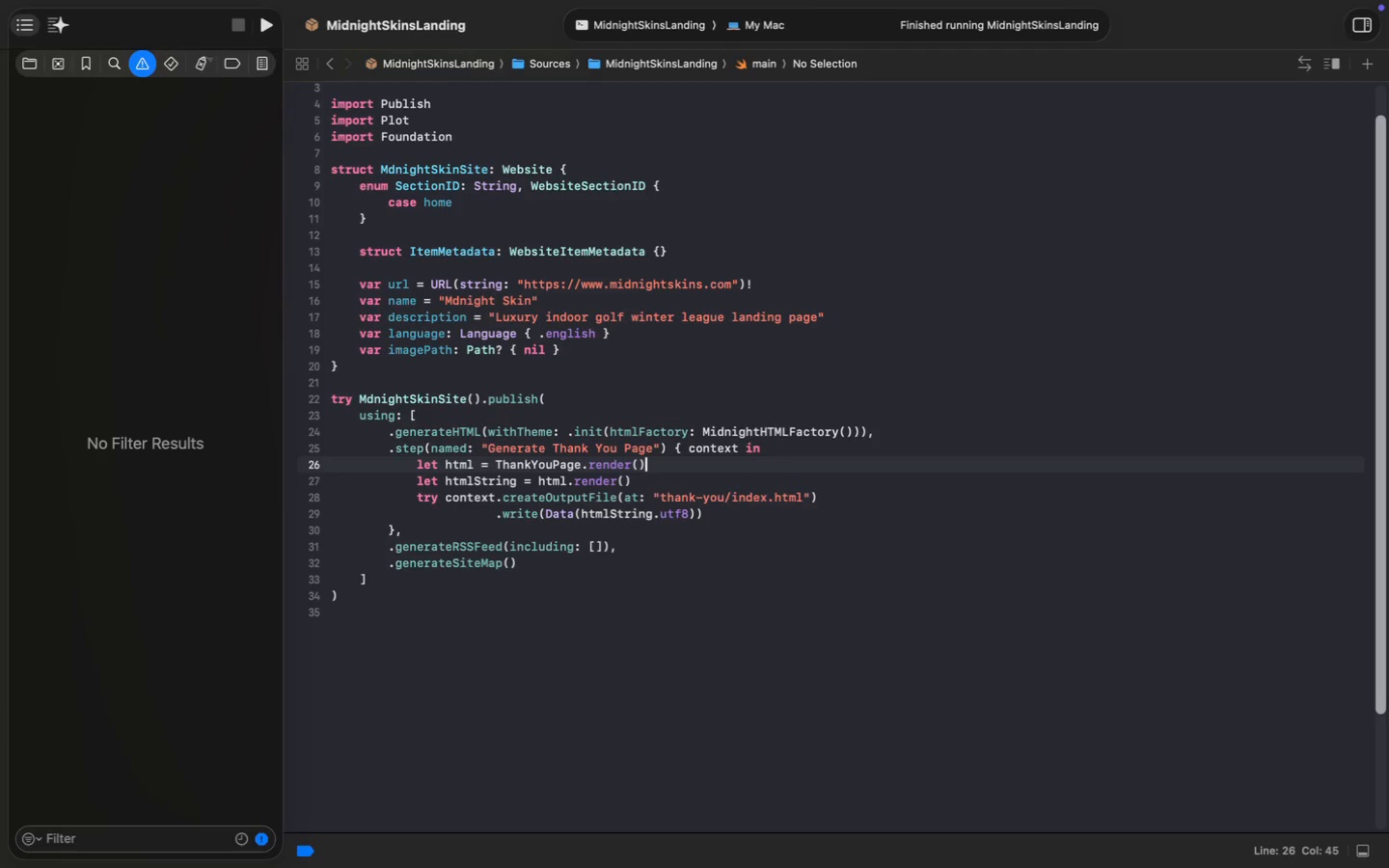 
left_click([272, 28])
 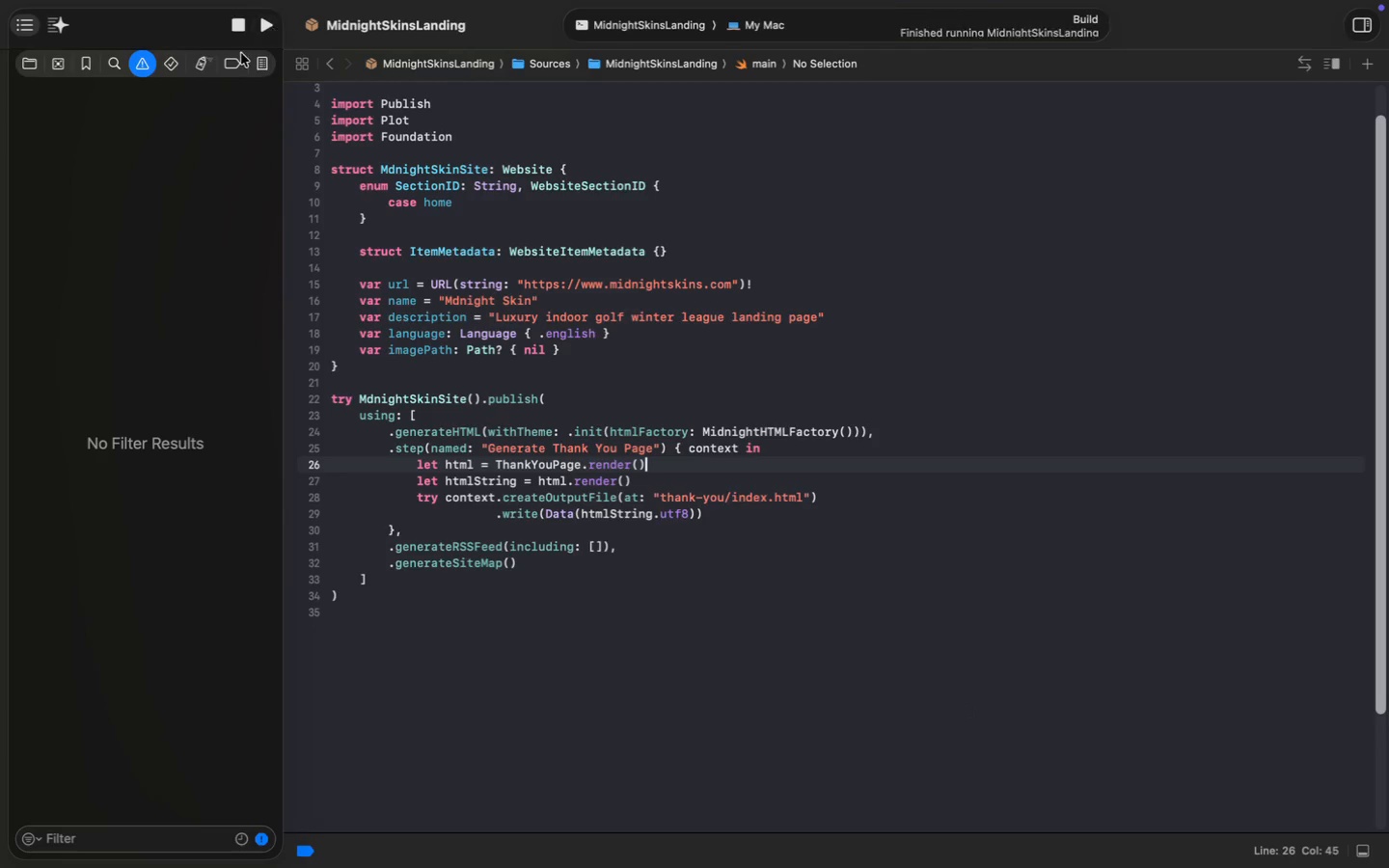 
mouse_move([443, 90])